 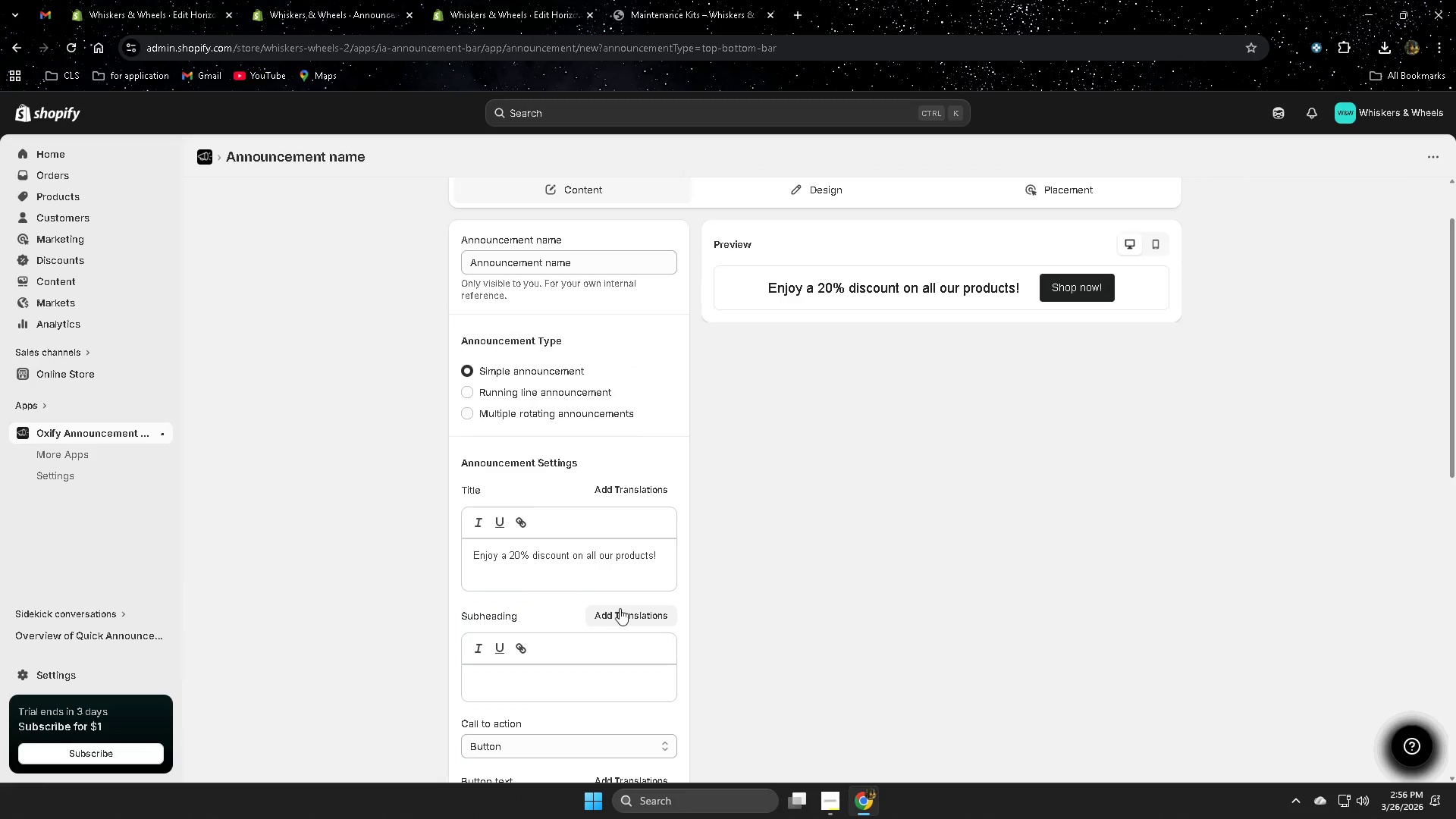 
double_click([664, 554])
 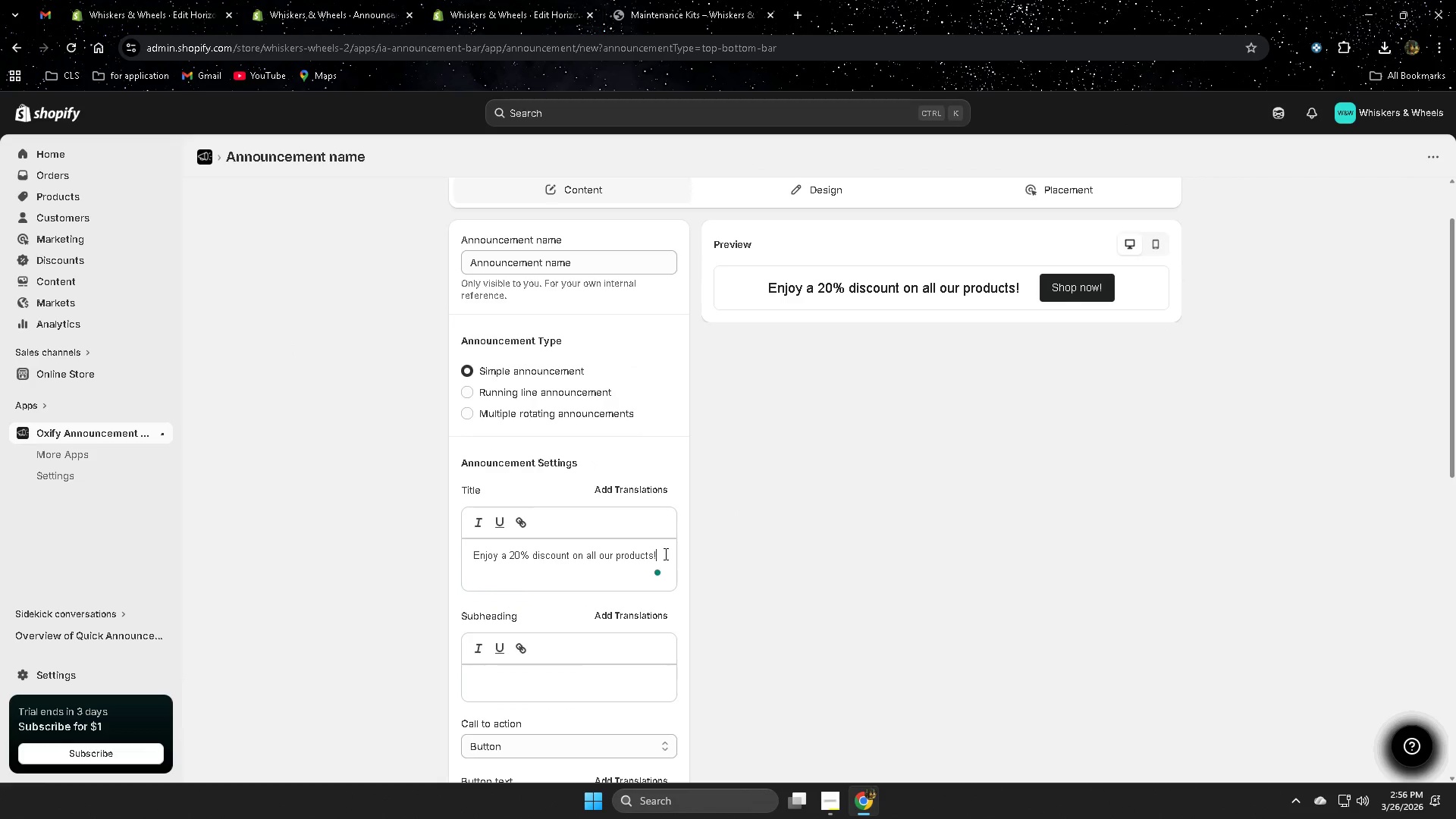 
triple_click([664, 554])
 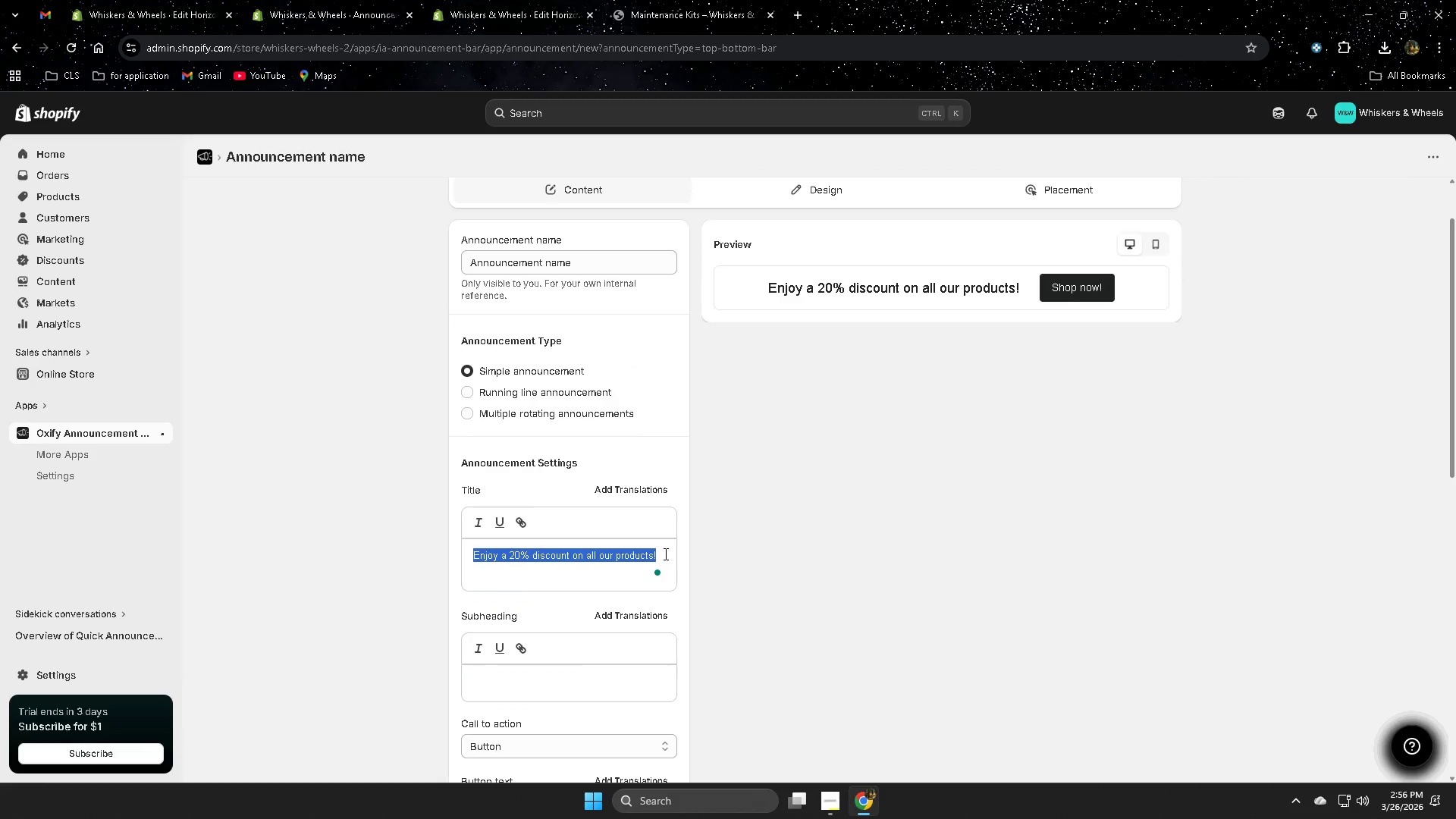 
triple_click([664, 554])
 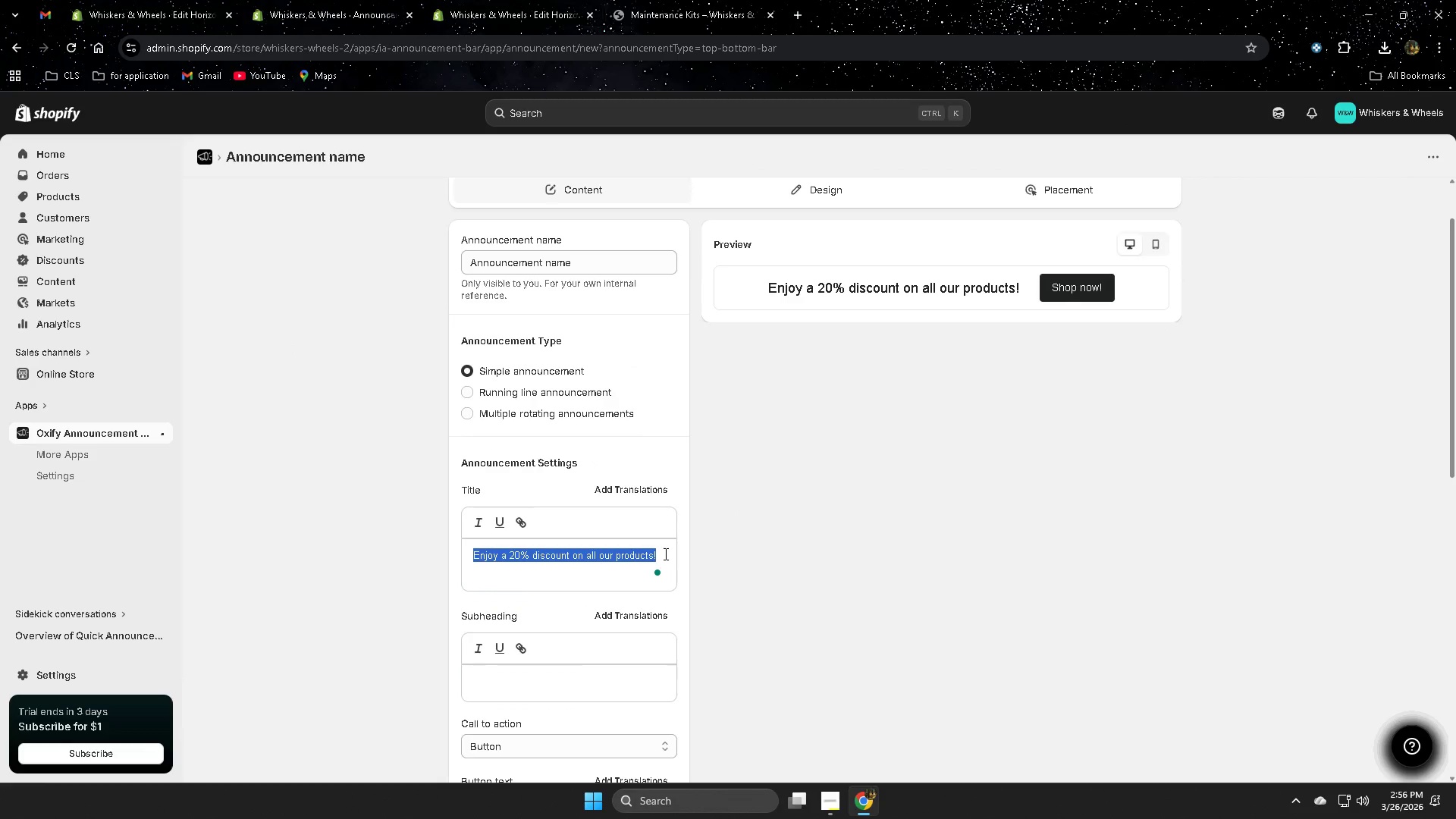 
key(Control+V)
 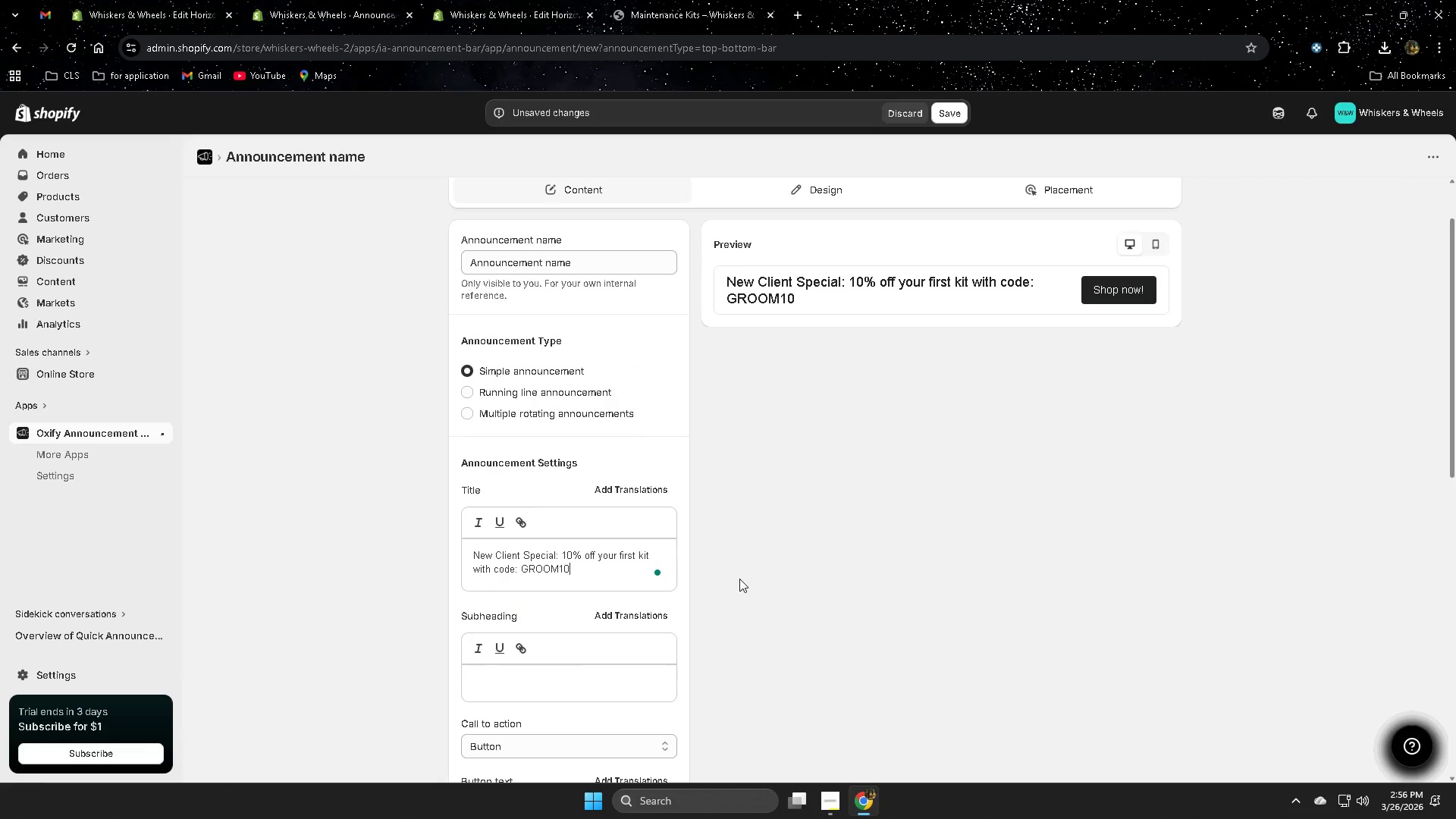 
left_click([739, 579])
 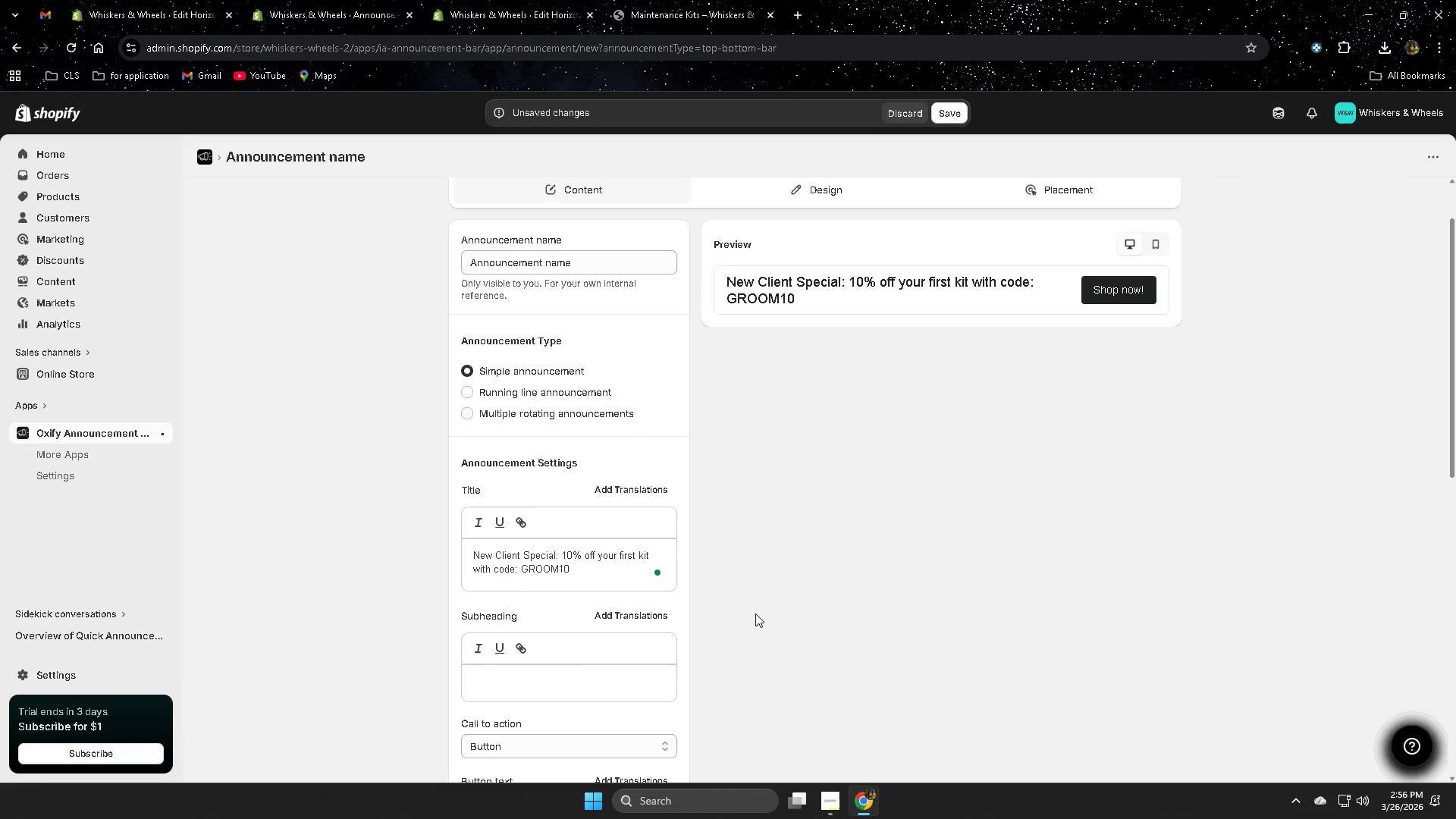 
scroll: coordinate [717, 660], scroll_direction: down, amount: 3.0
 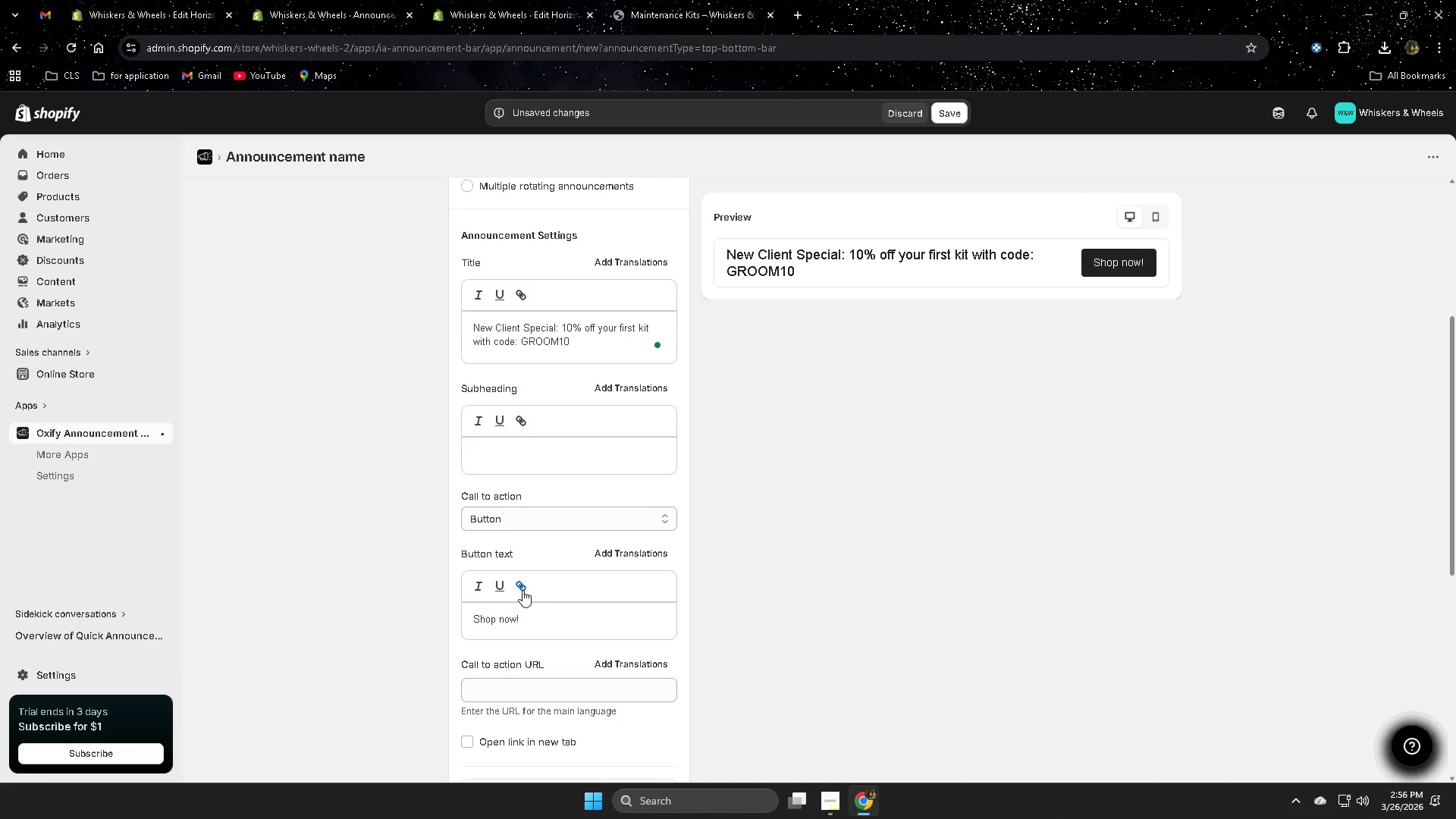 
left_click([521, 588])
 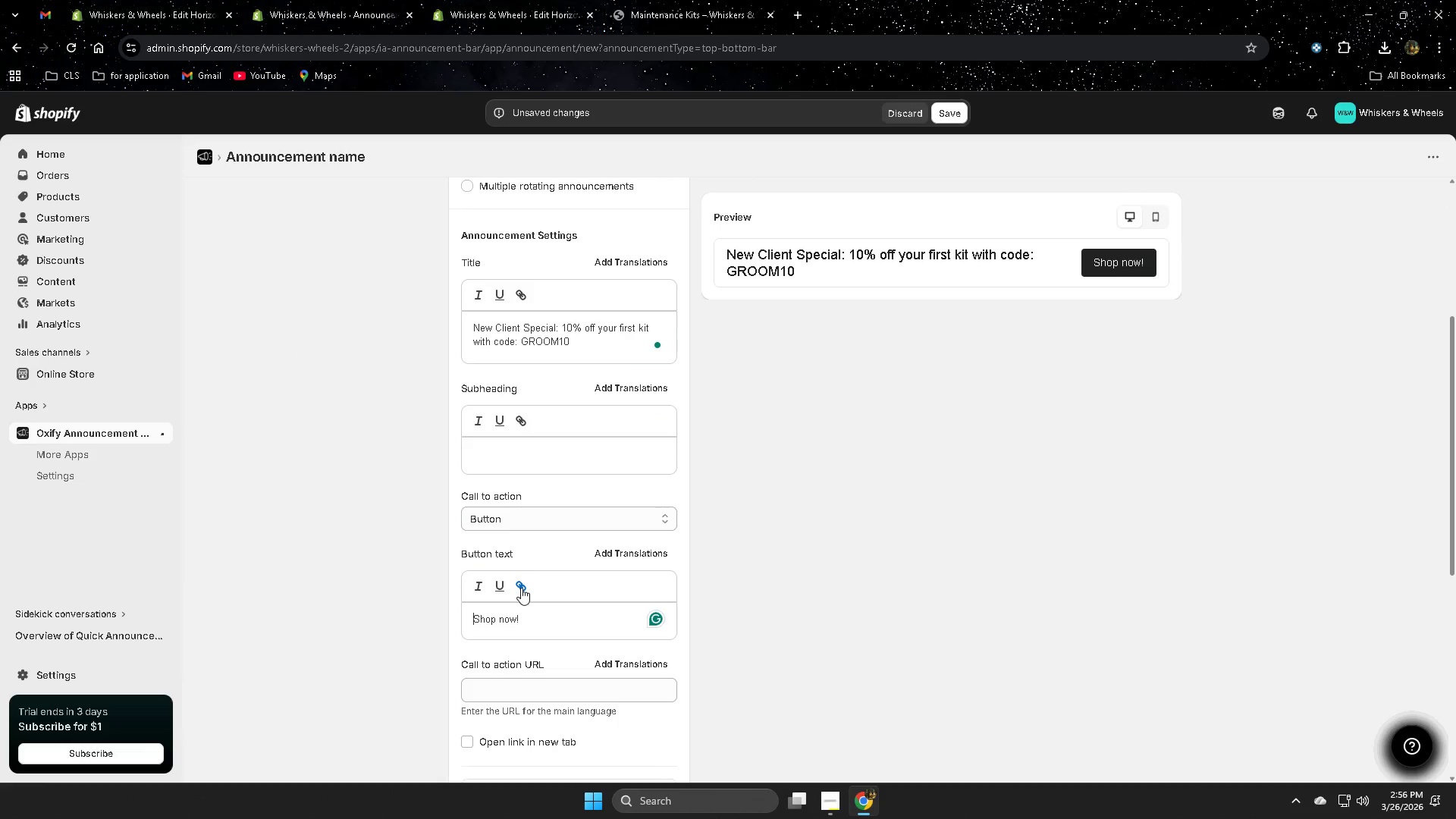 
double_click([521, 588])
 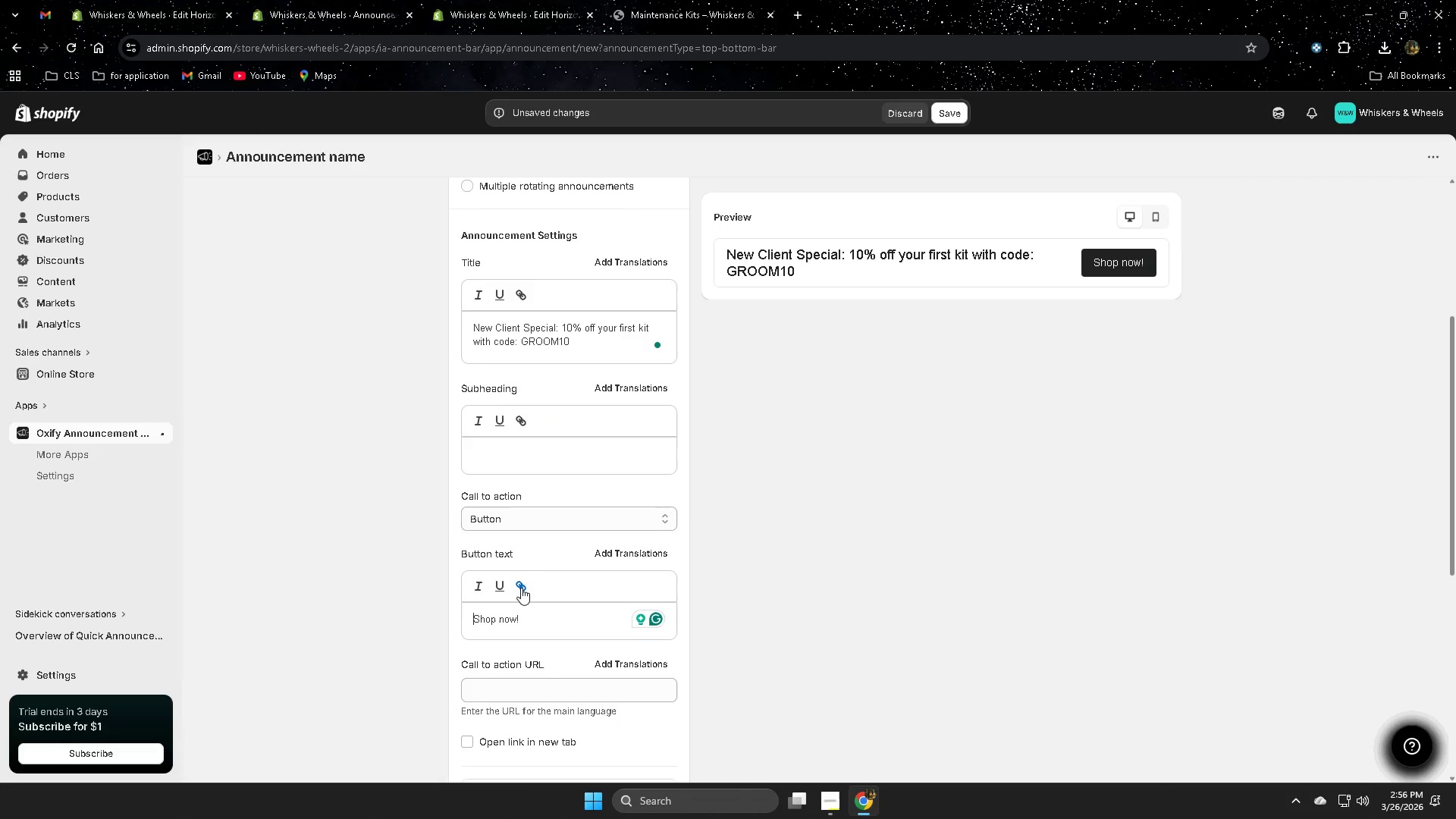 
triple_click([521, 588])
 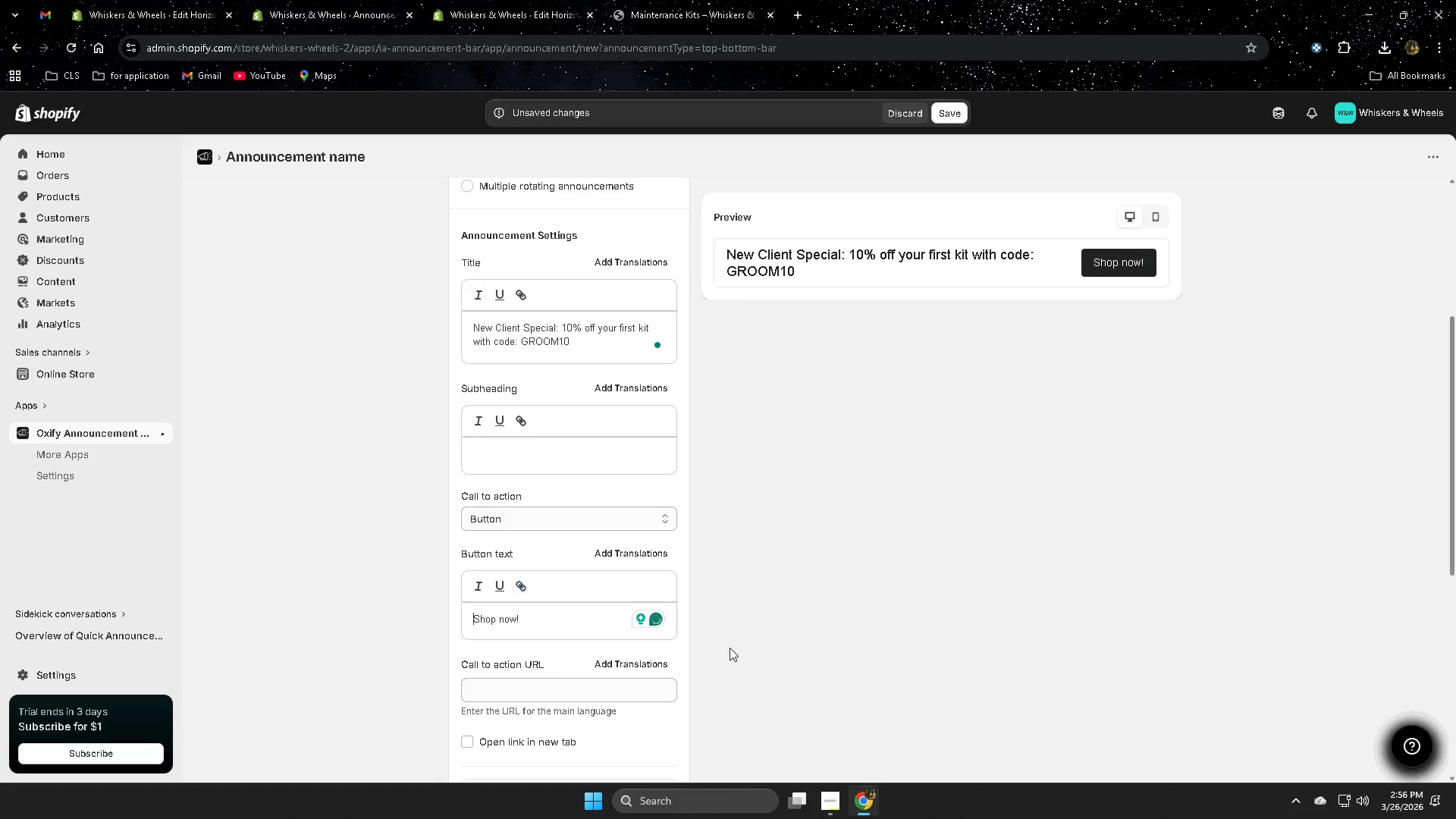 
triple_click([758, 654])
 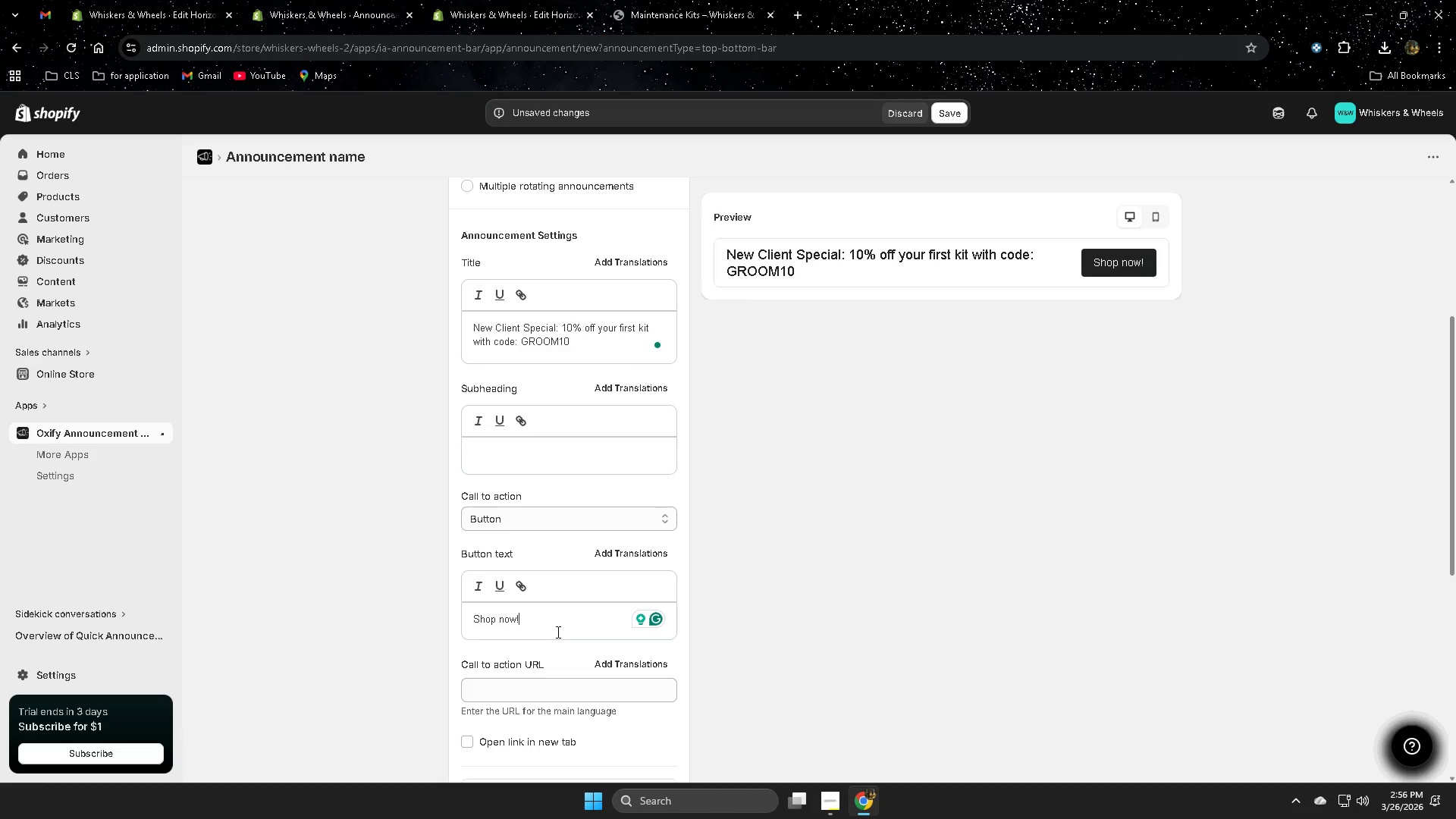 
double_click([829, 679])
 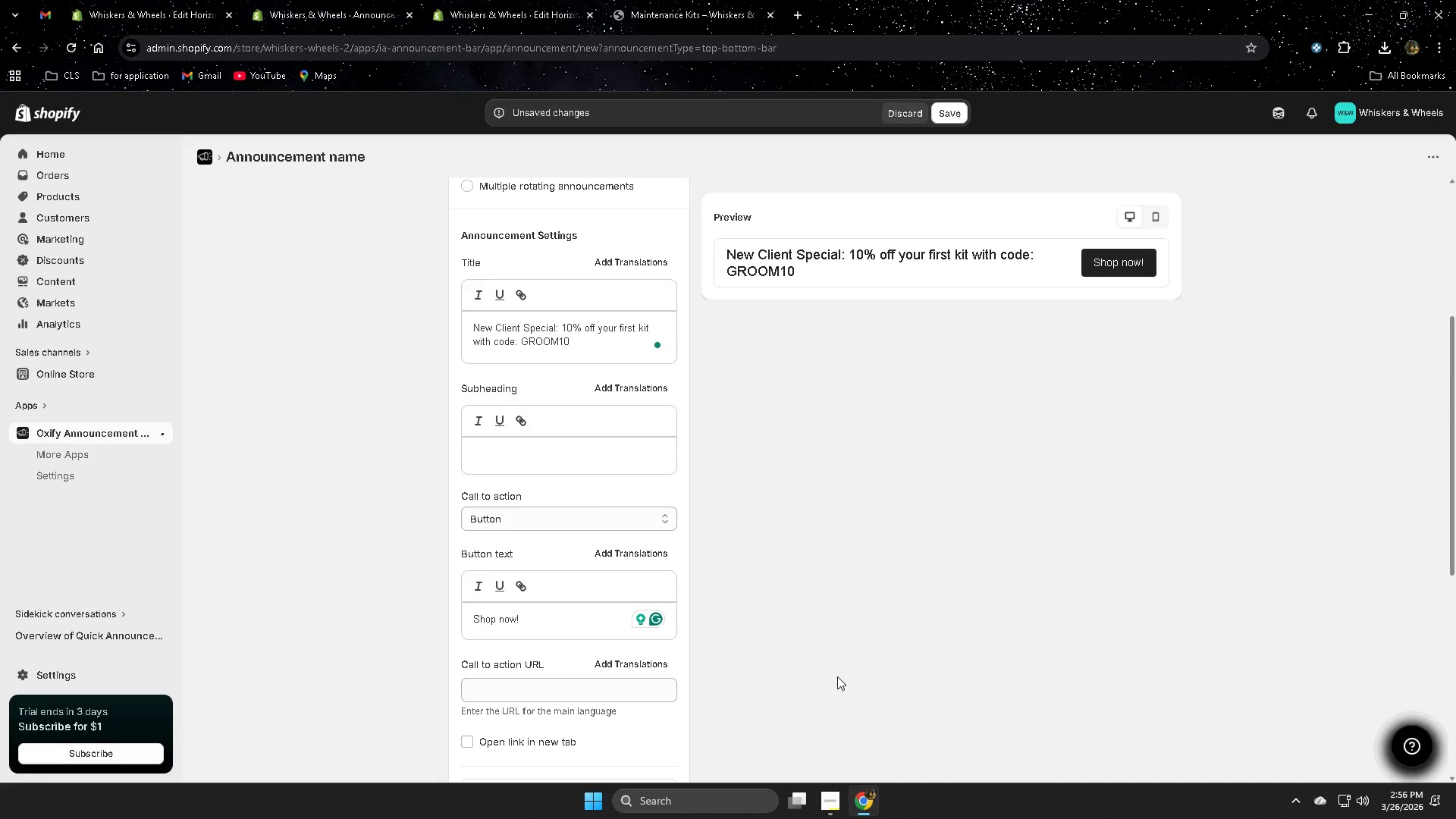 
scroll: coordinate [837, 676], scroll_direction: down, amount: 3.0
 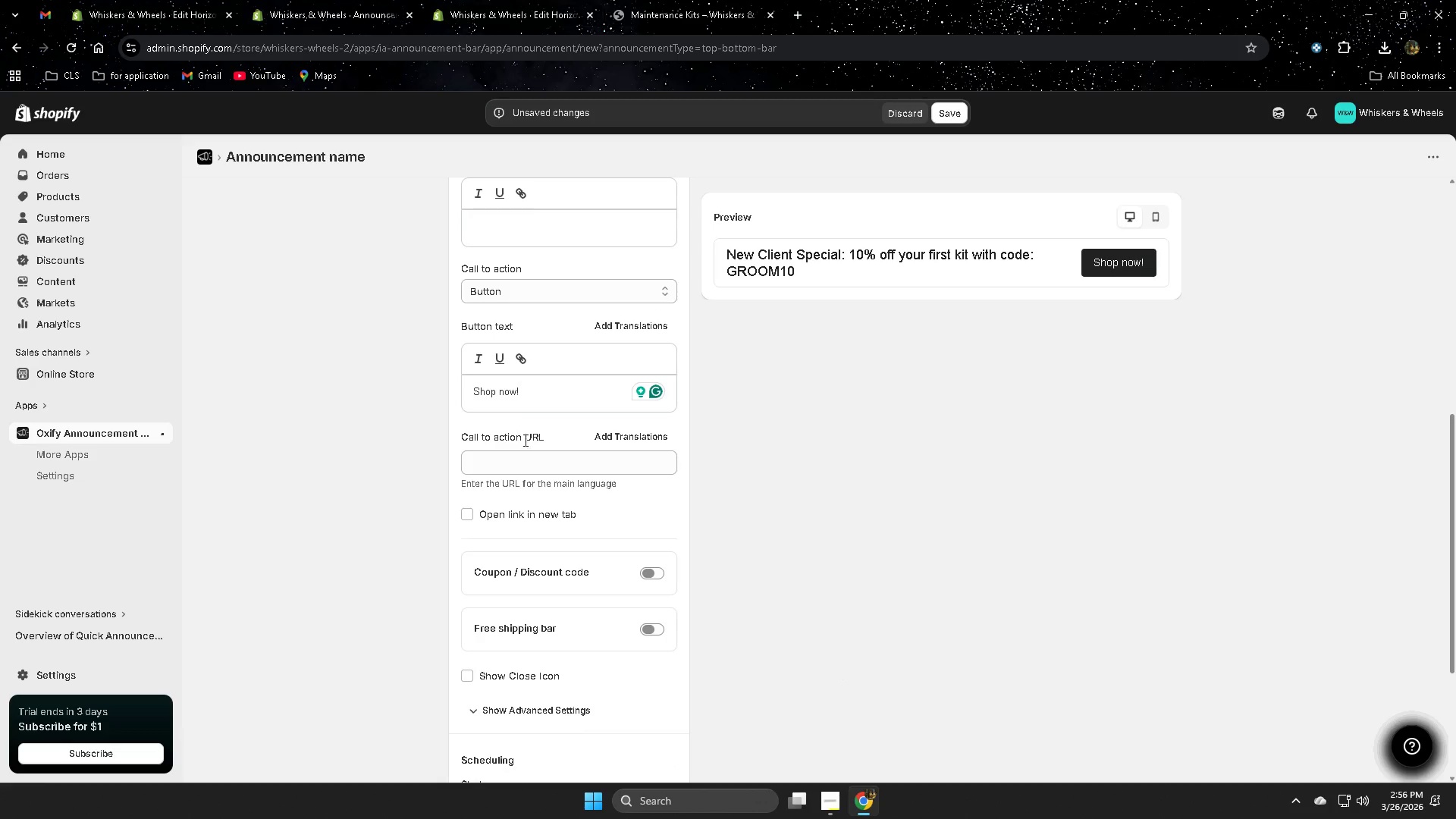 
scroll: coordinate [566, 623], scroll_direction: up, amount: 2.0
 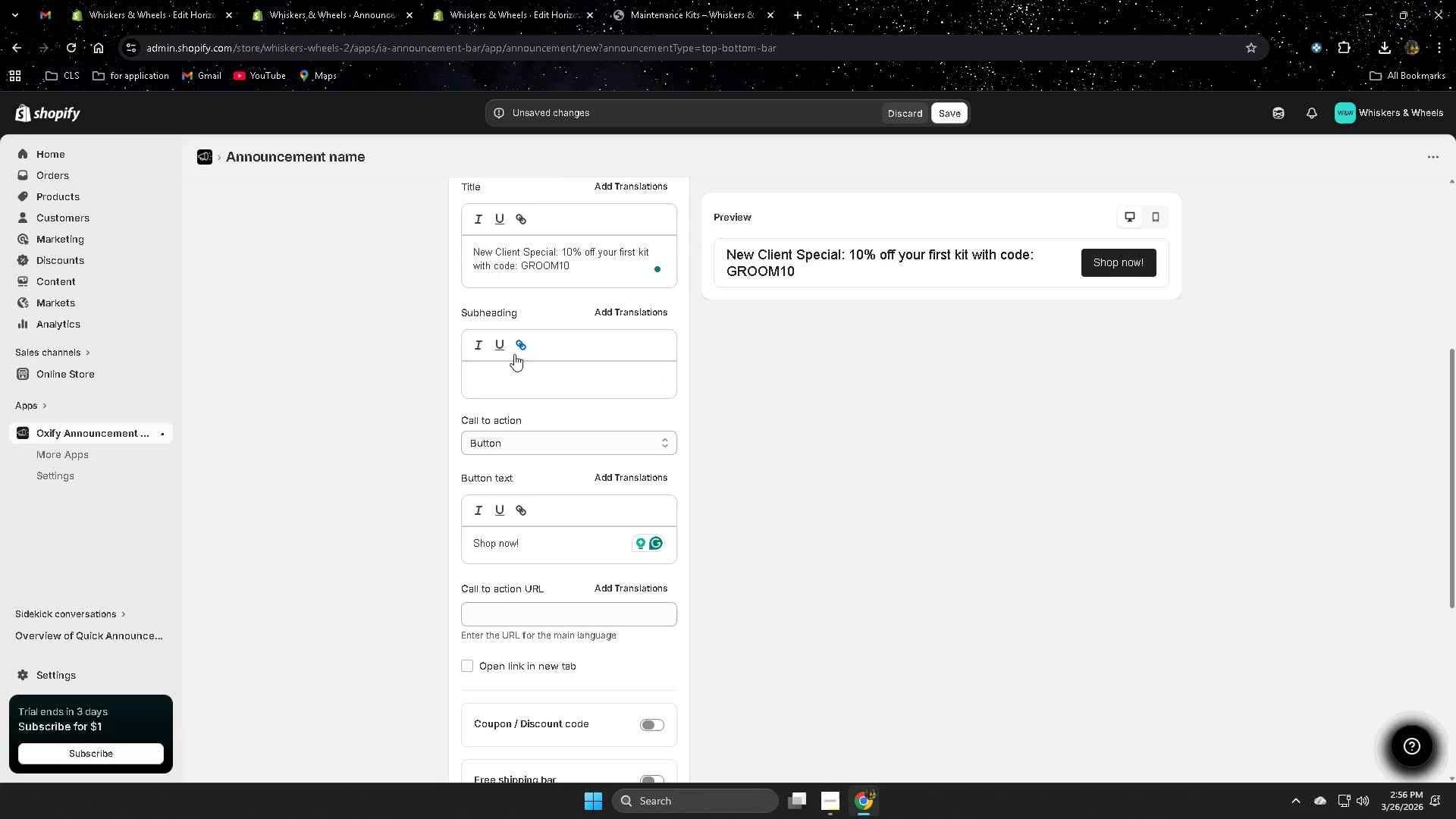 
left_click([522, 510])
 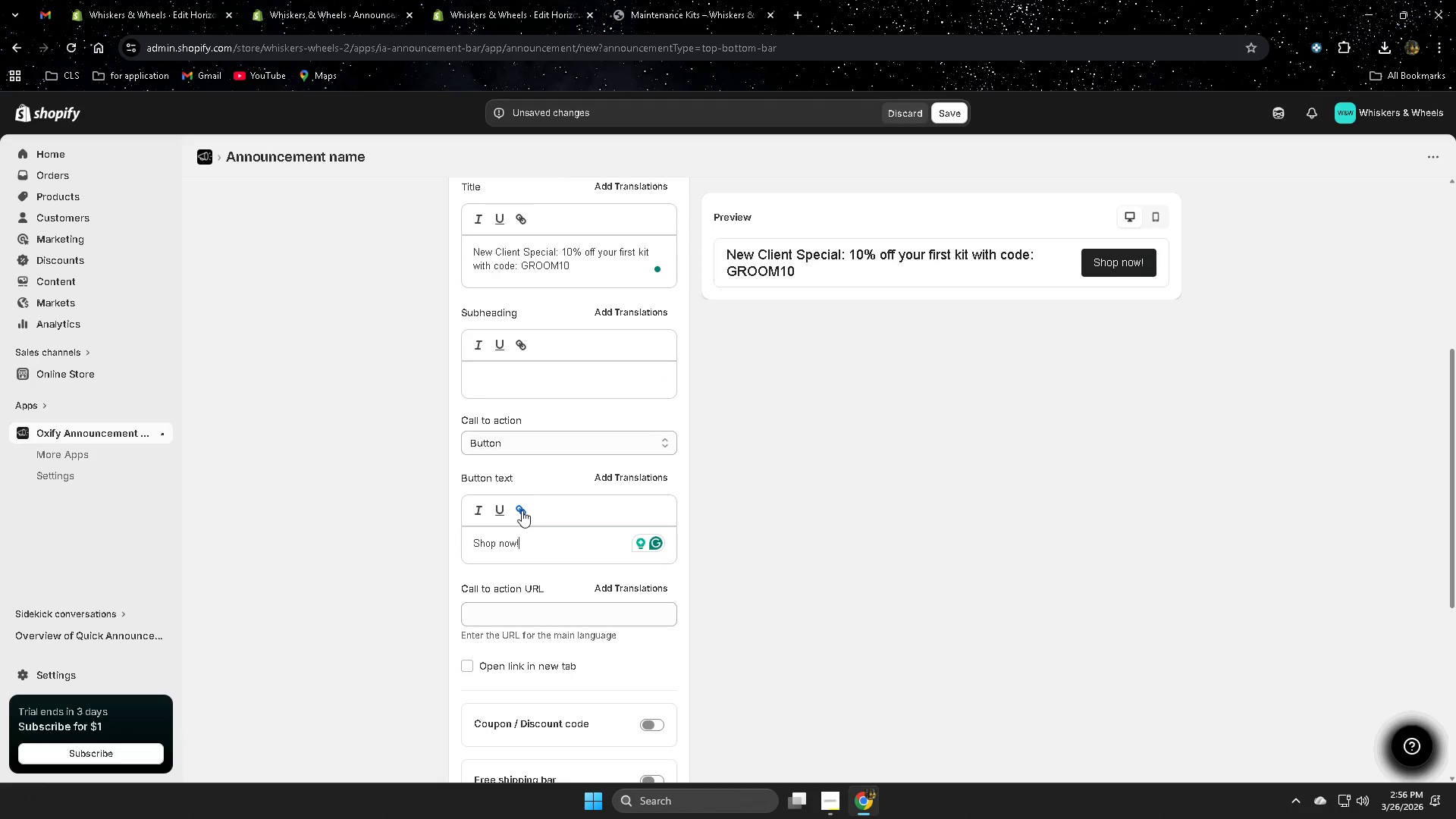 
triple_click([522, 510])
 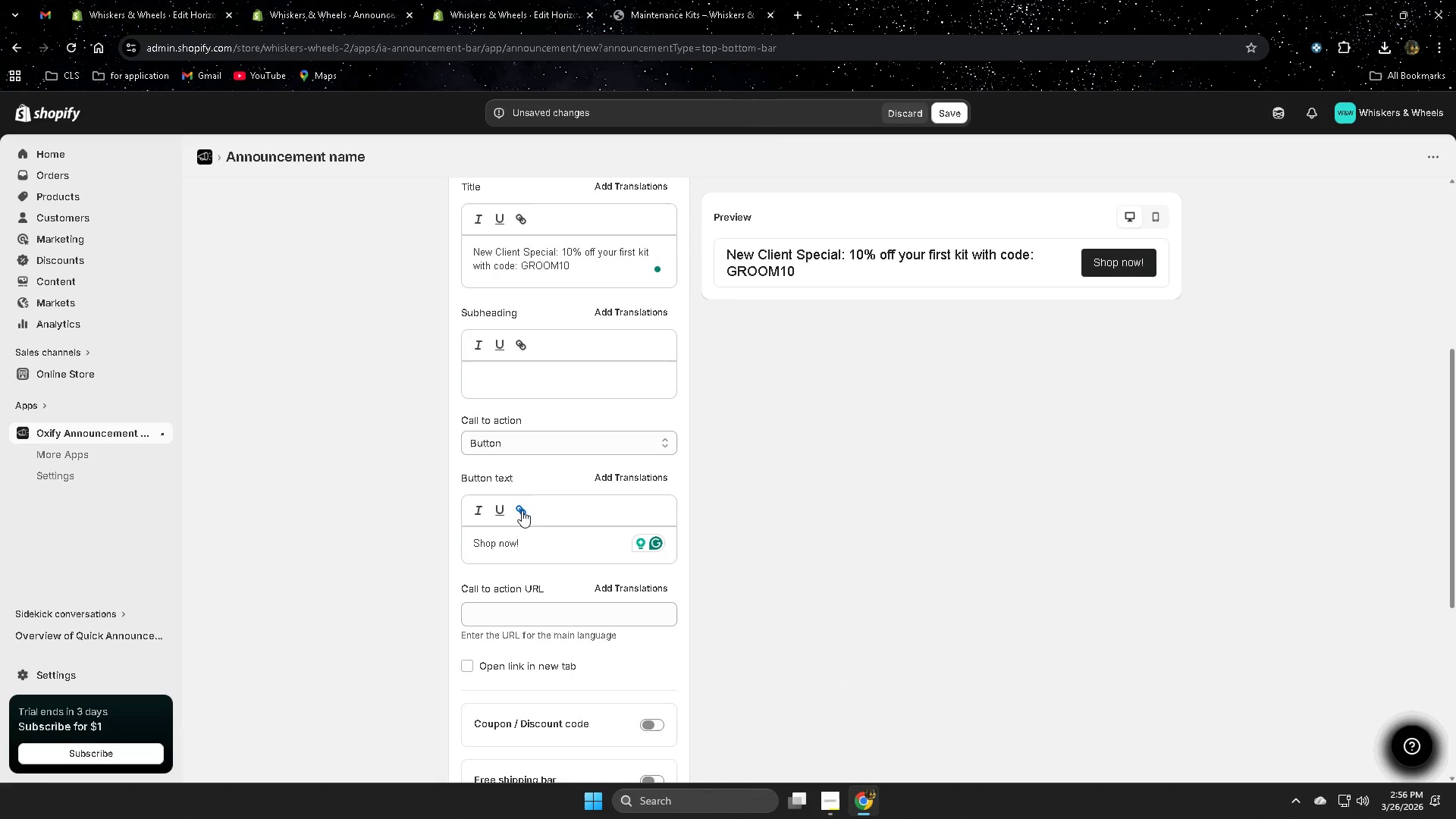 
right_click([522, 510])
 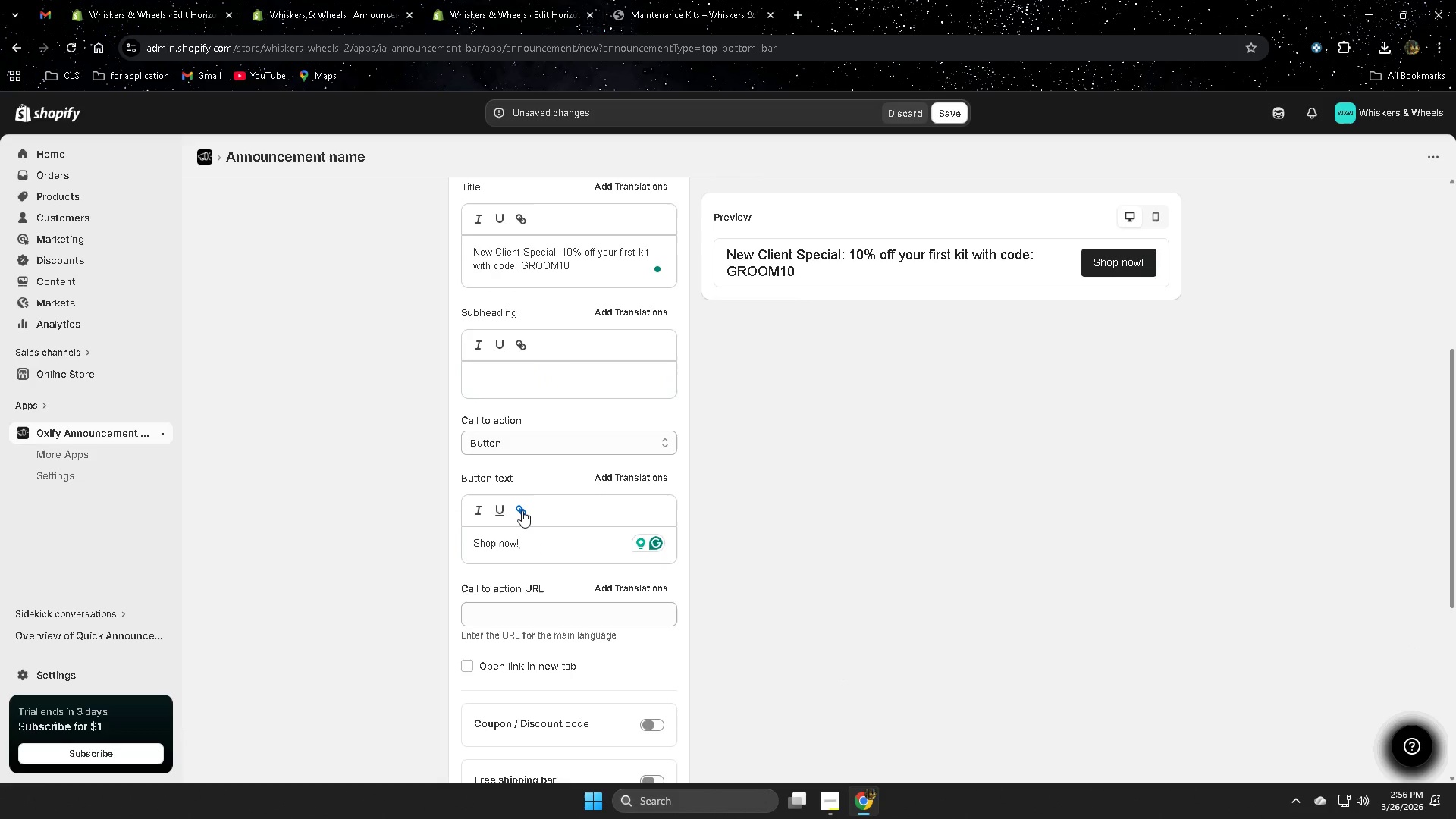 
double_click([522, 510])
 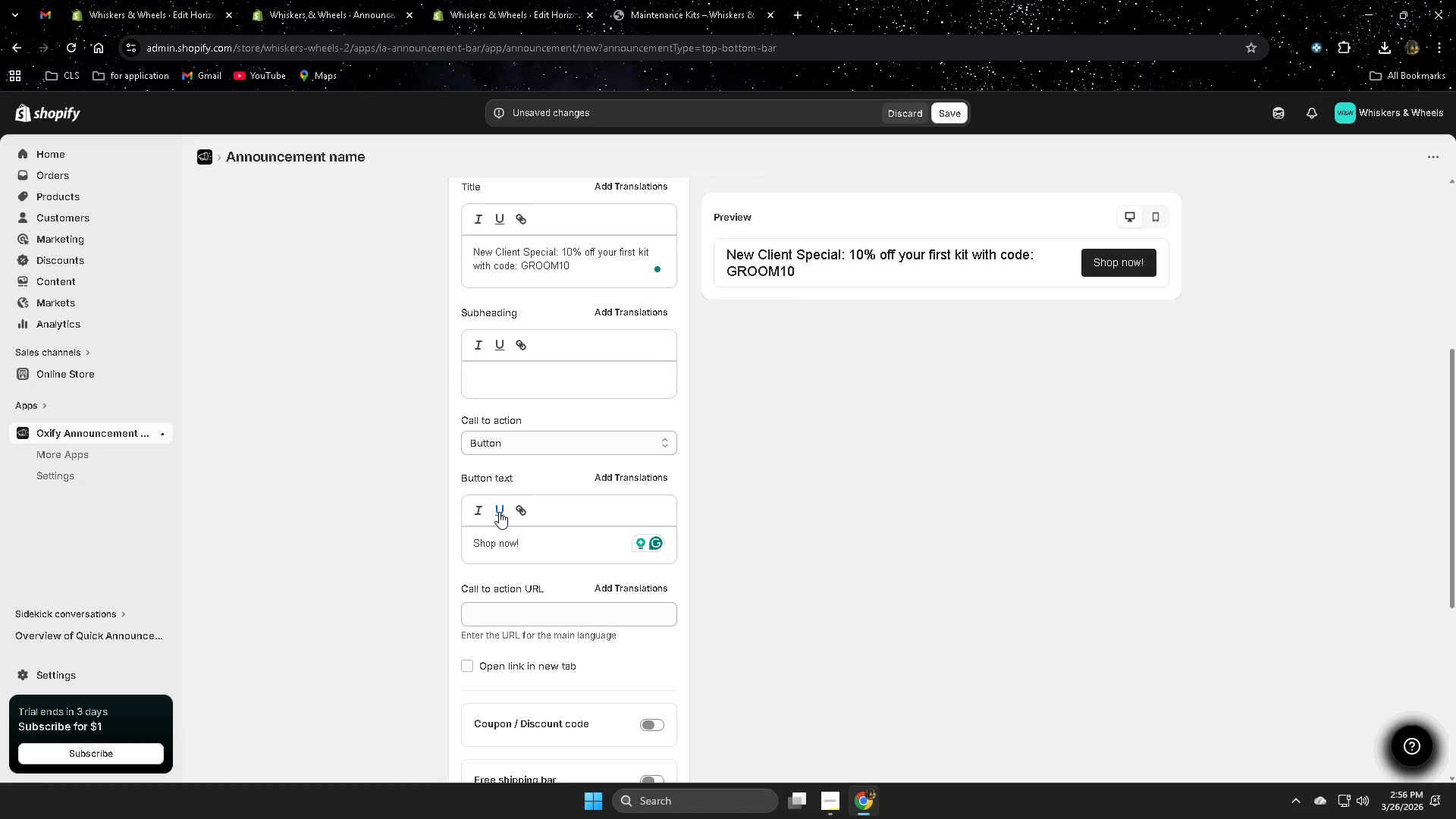 
left_click([499, 512])
 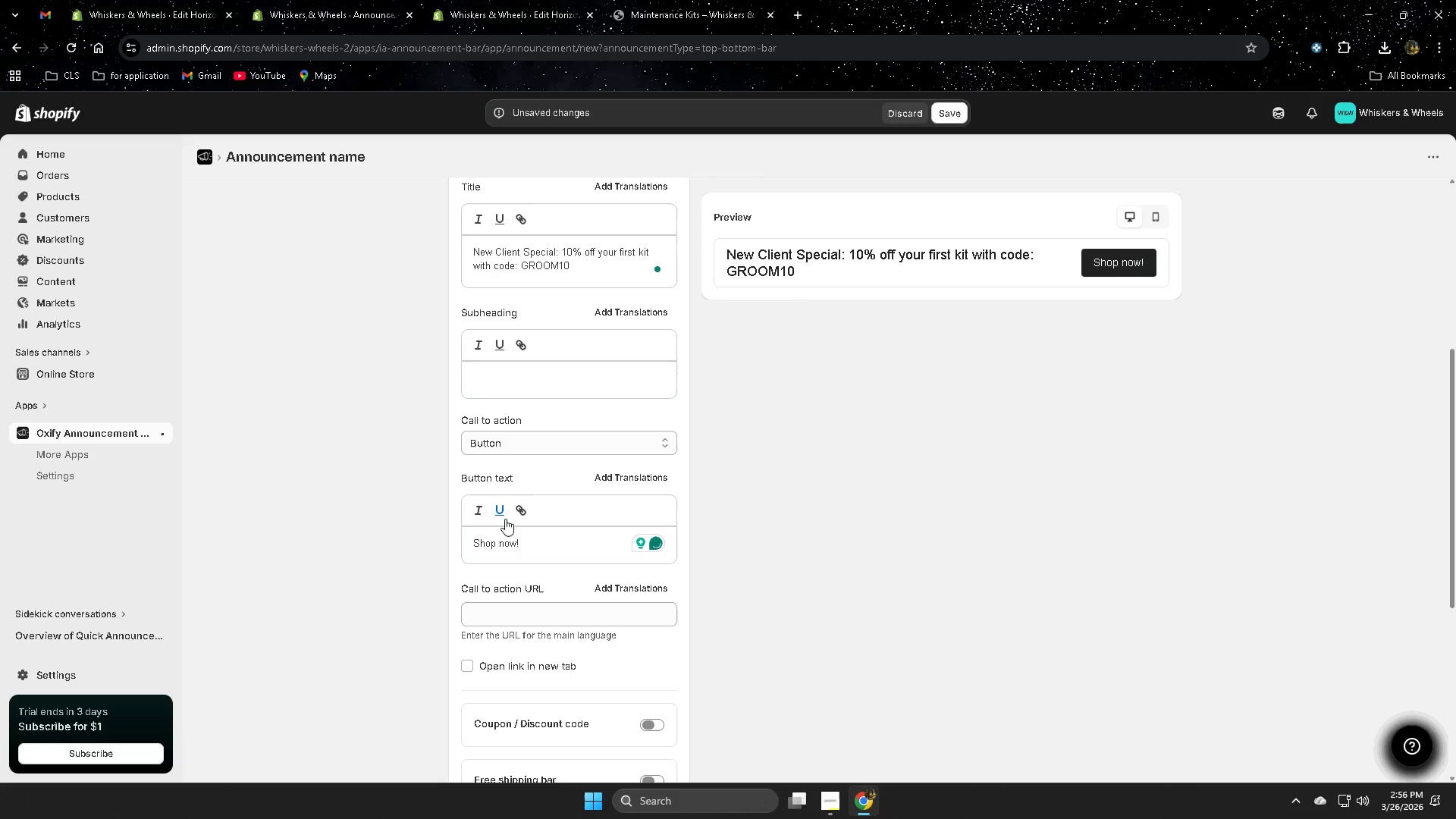 
left_click([475, 509])
 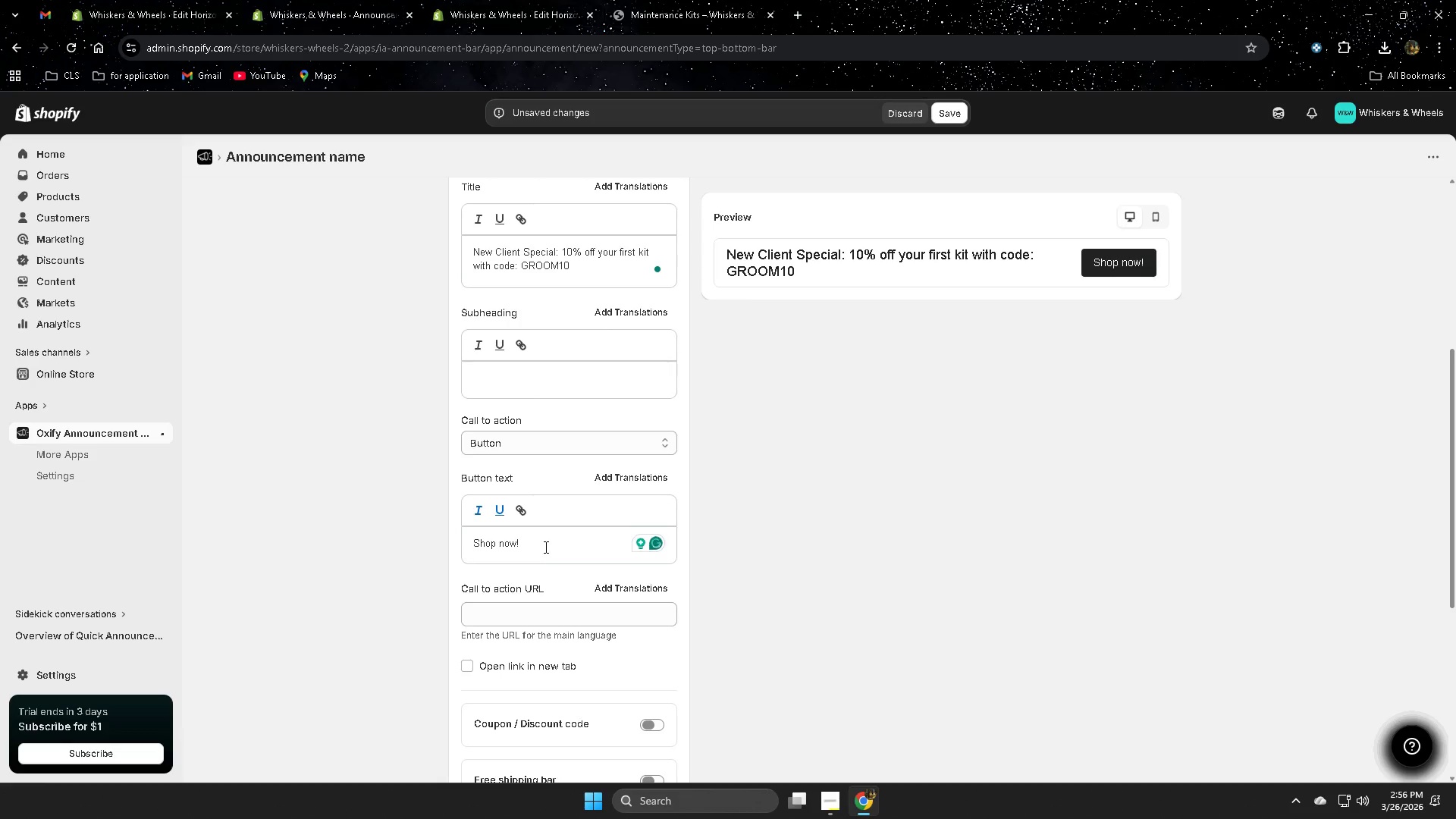 
left_click_drag(start_coordinate=[544, 547], to_coordinate=[423, 536])
 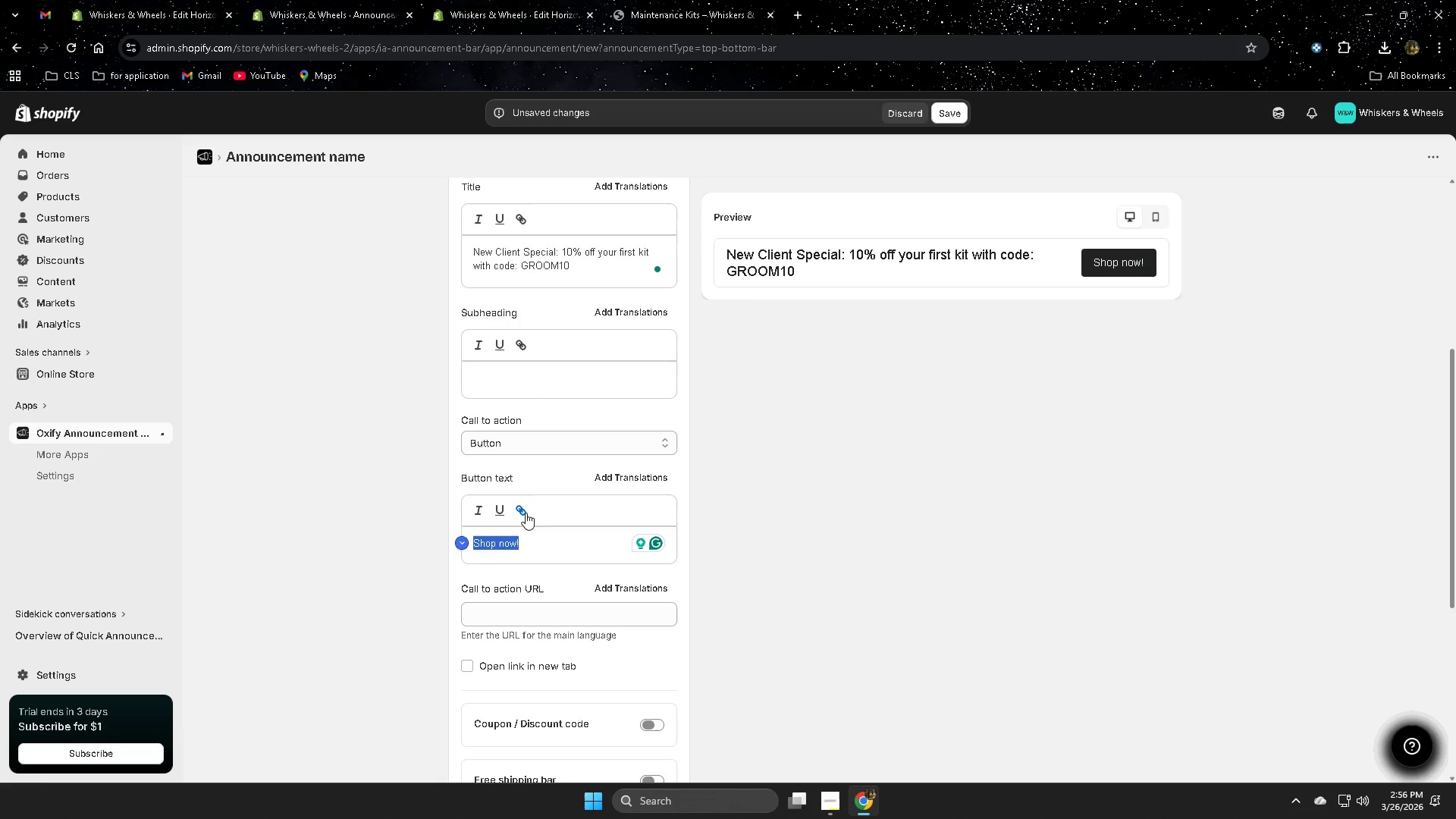 
left_click([526, 513])
 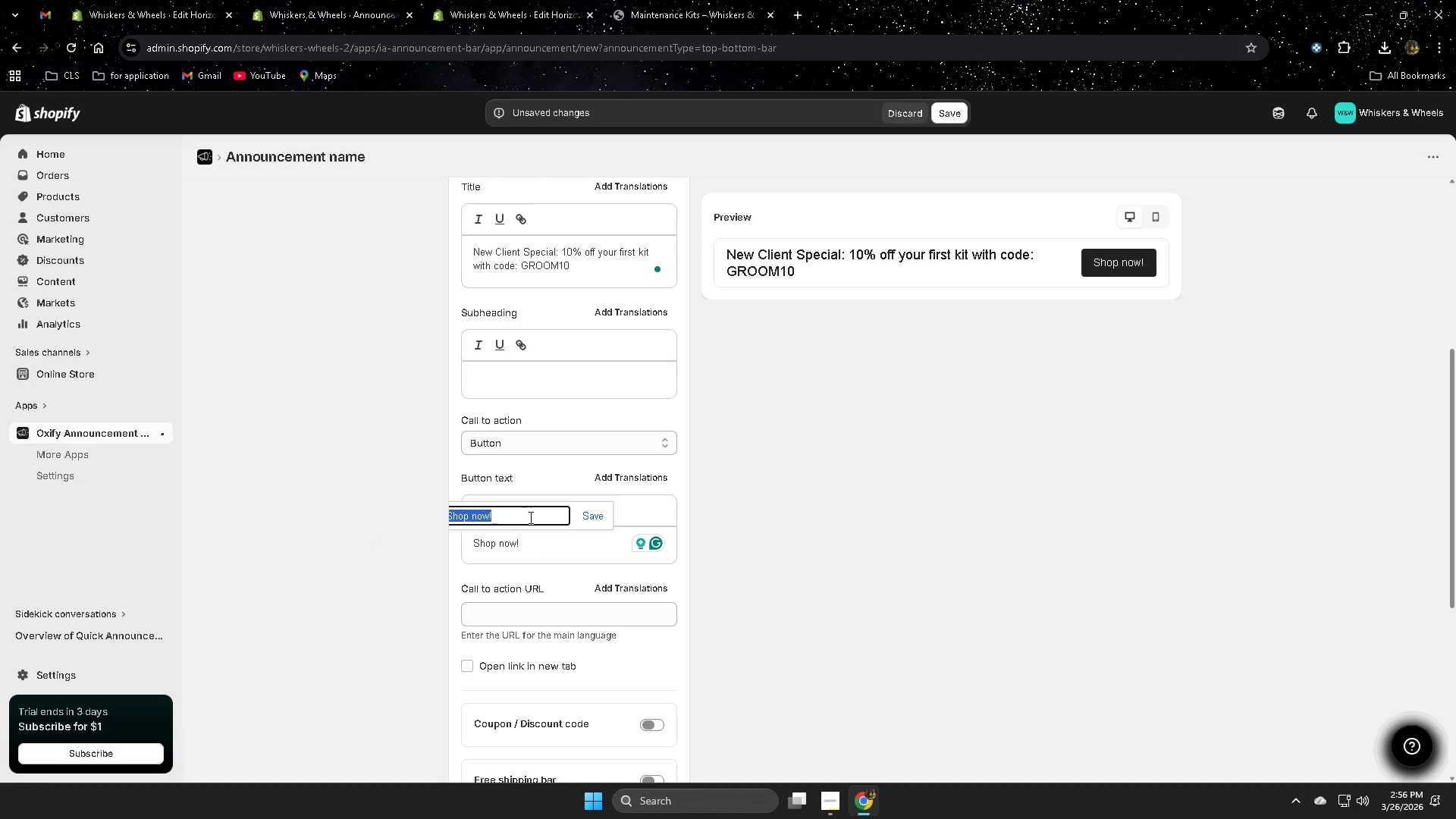 
key(Backspace)
 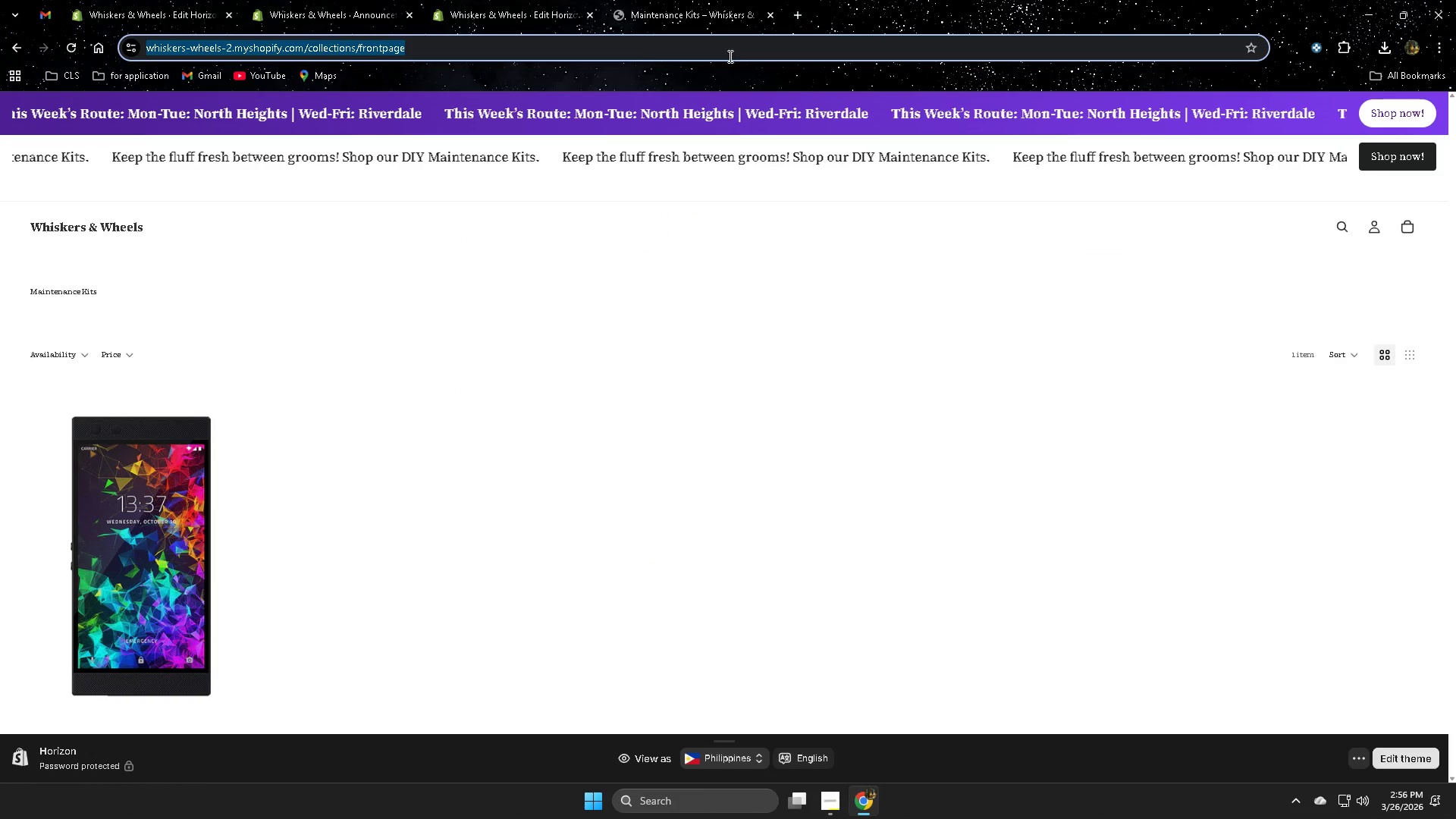 
key(Control+ControlLeft)
 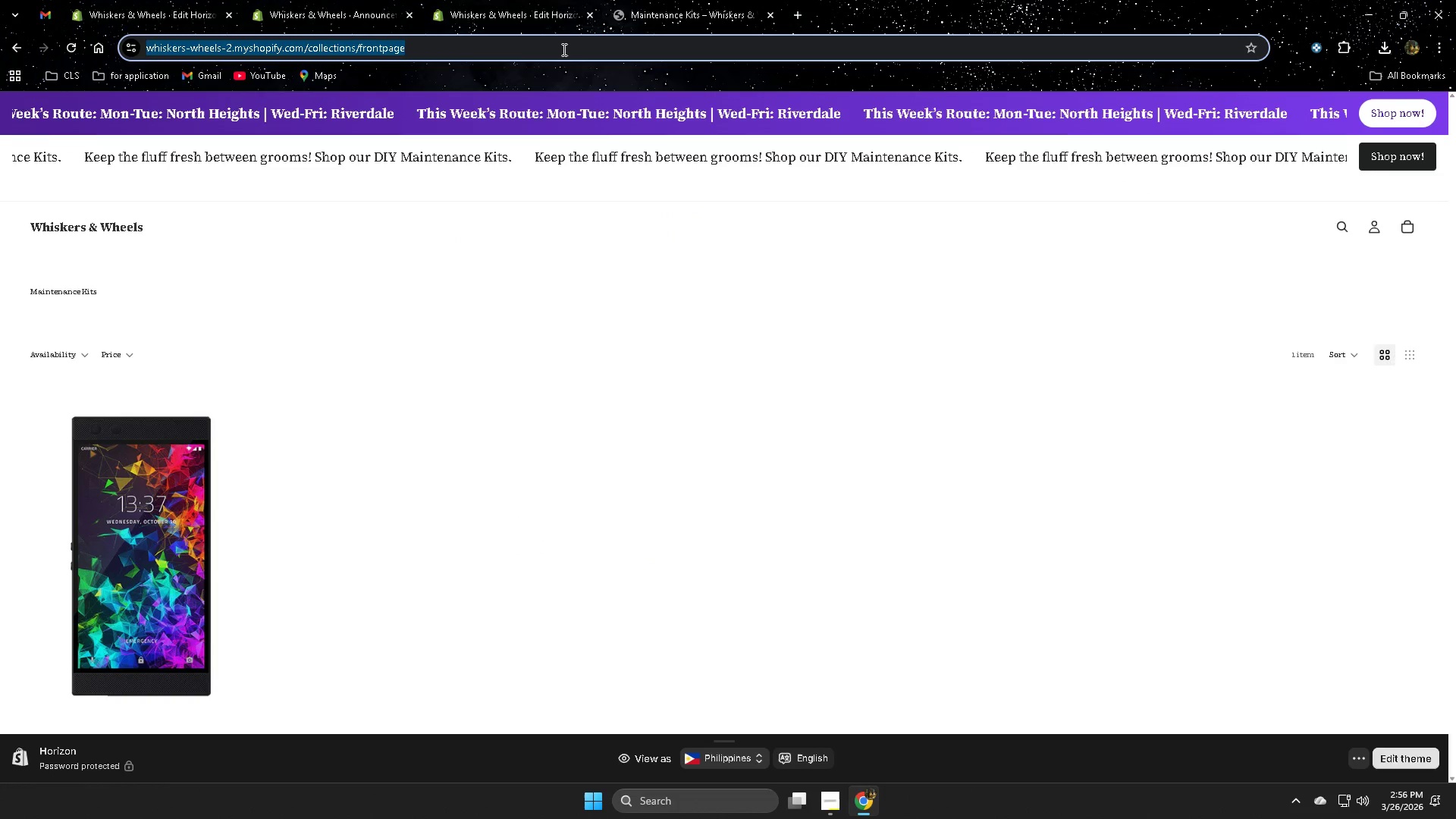 
key(Control+C)
 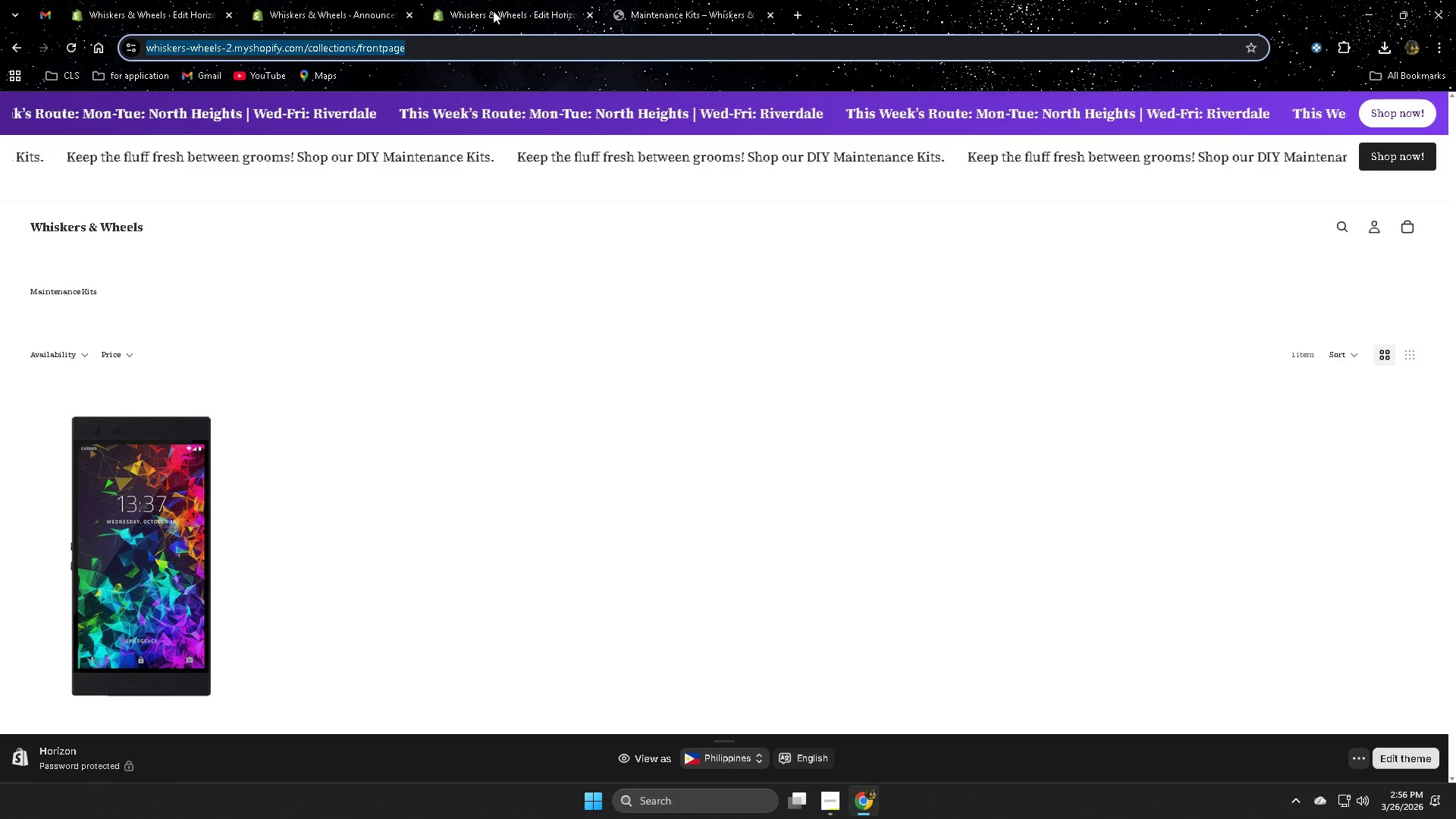 
left_click([494, 9])
 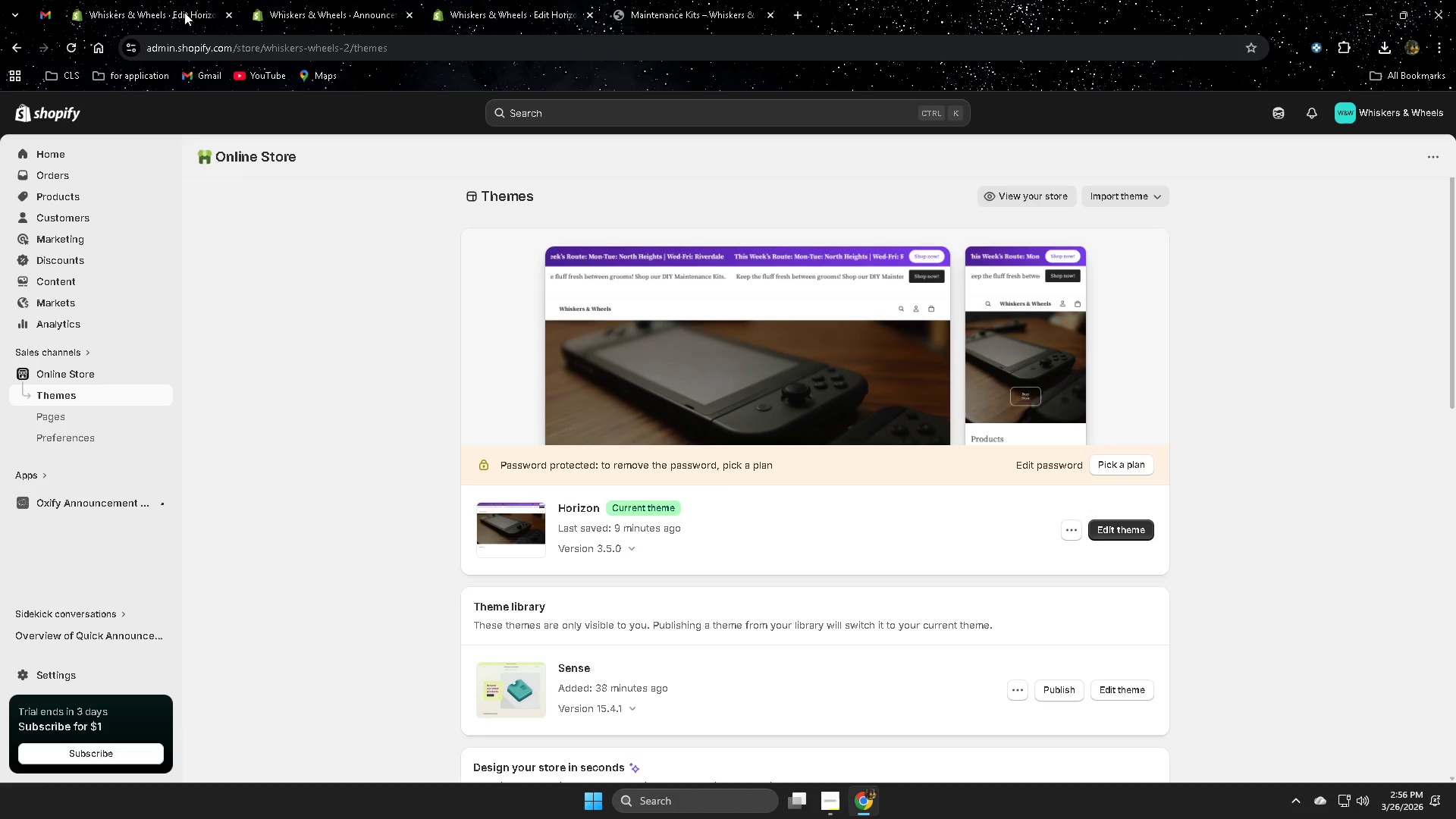 
left_click([284, 2])
 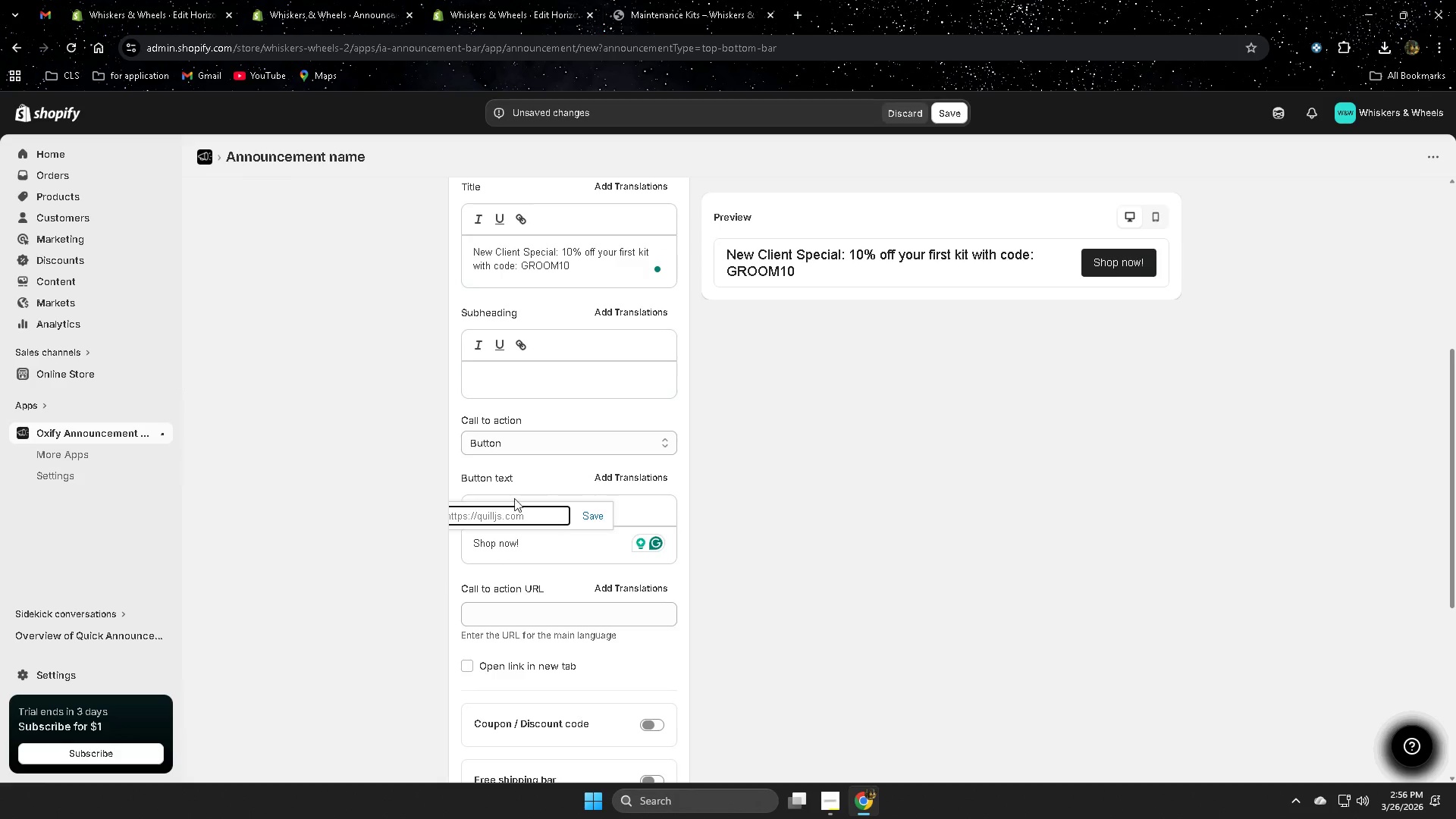 
left_click([513, 515])
 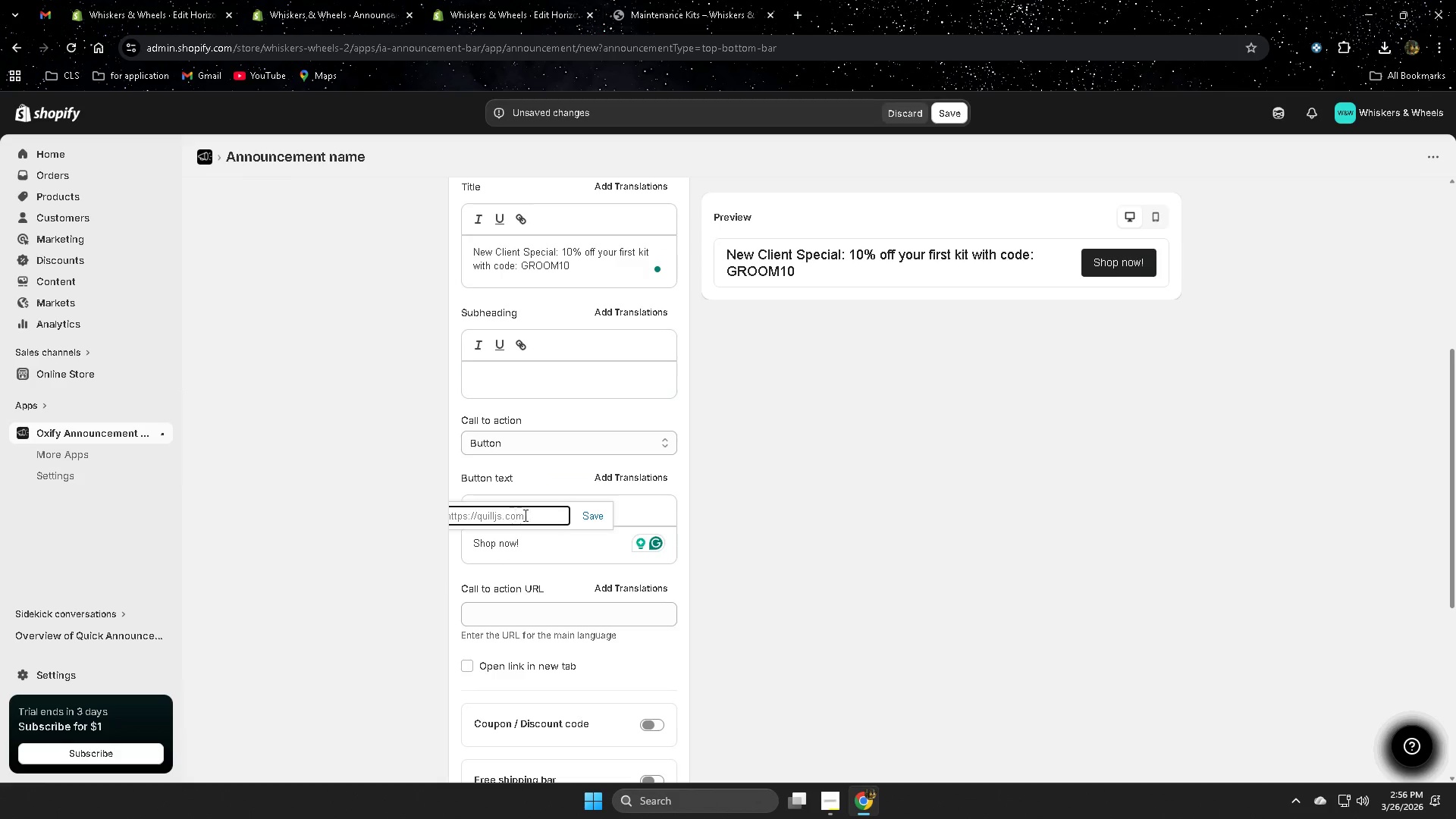 
key(Control+ControlLeft)
 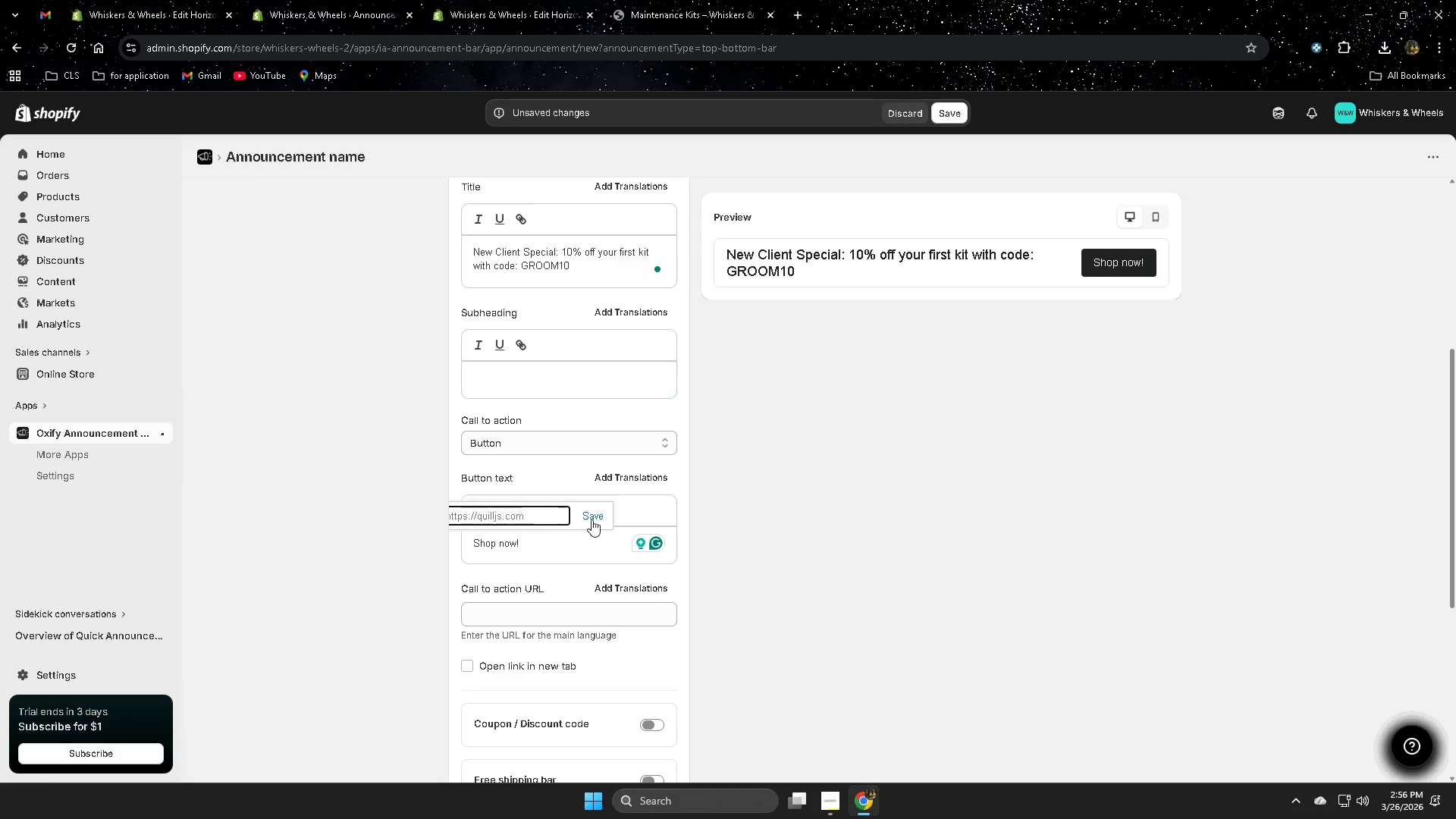 
key(Control+V)
 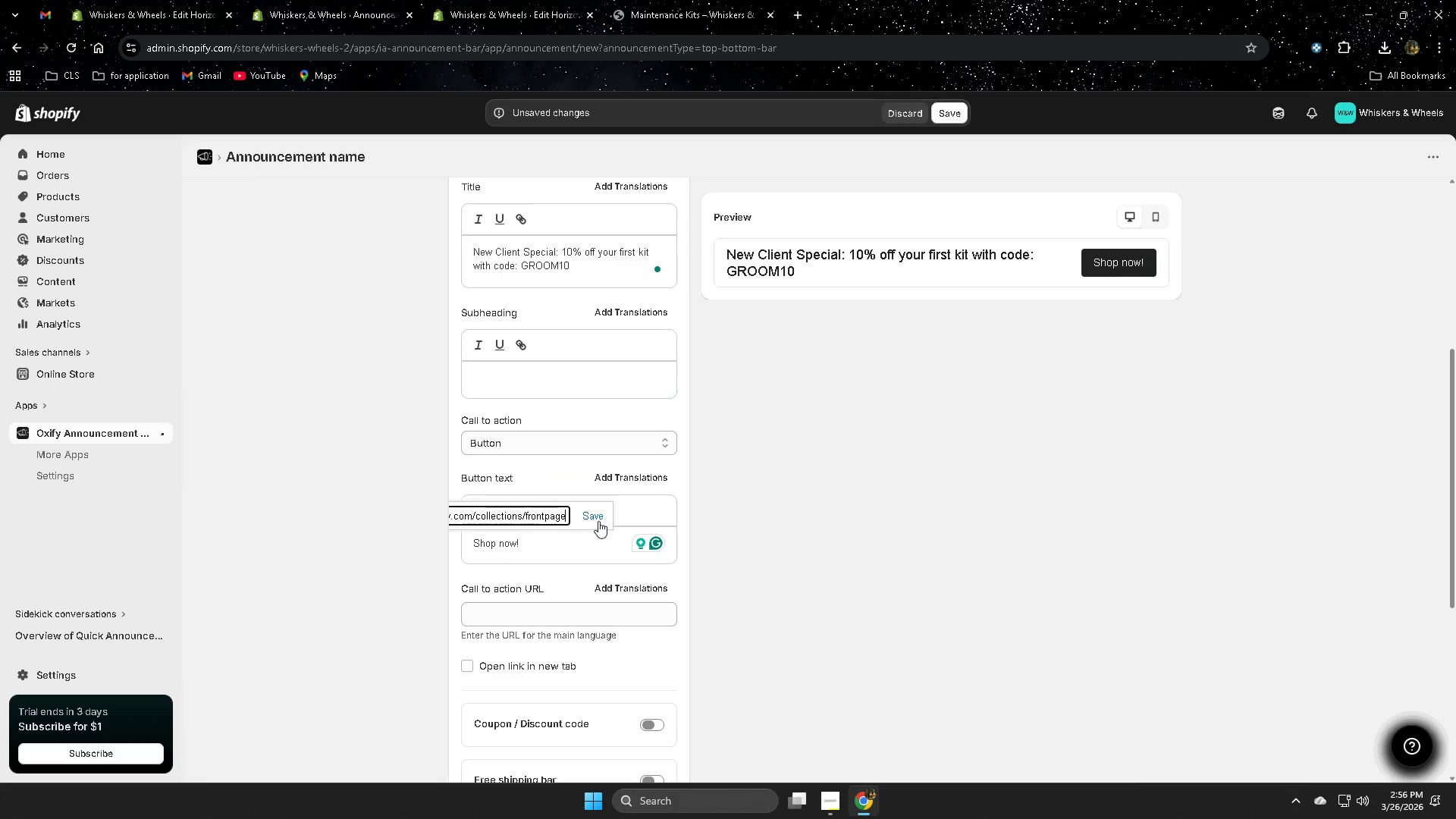 
left_click([598, 521])
 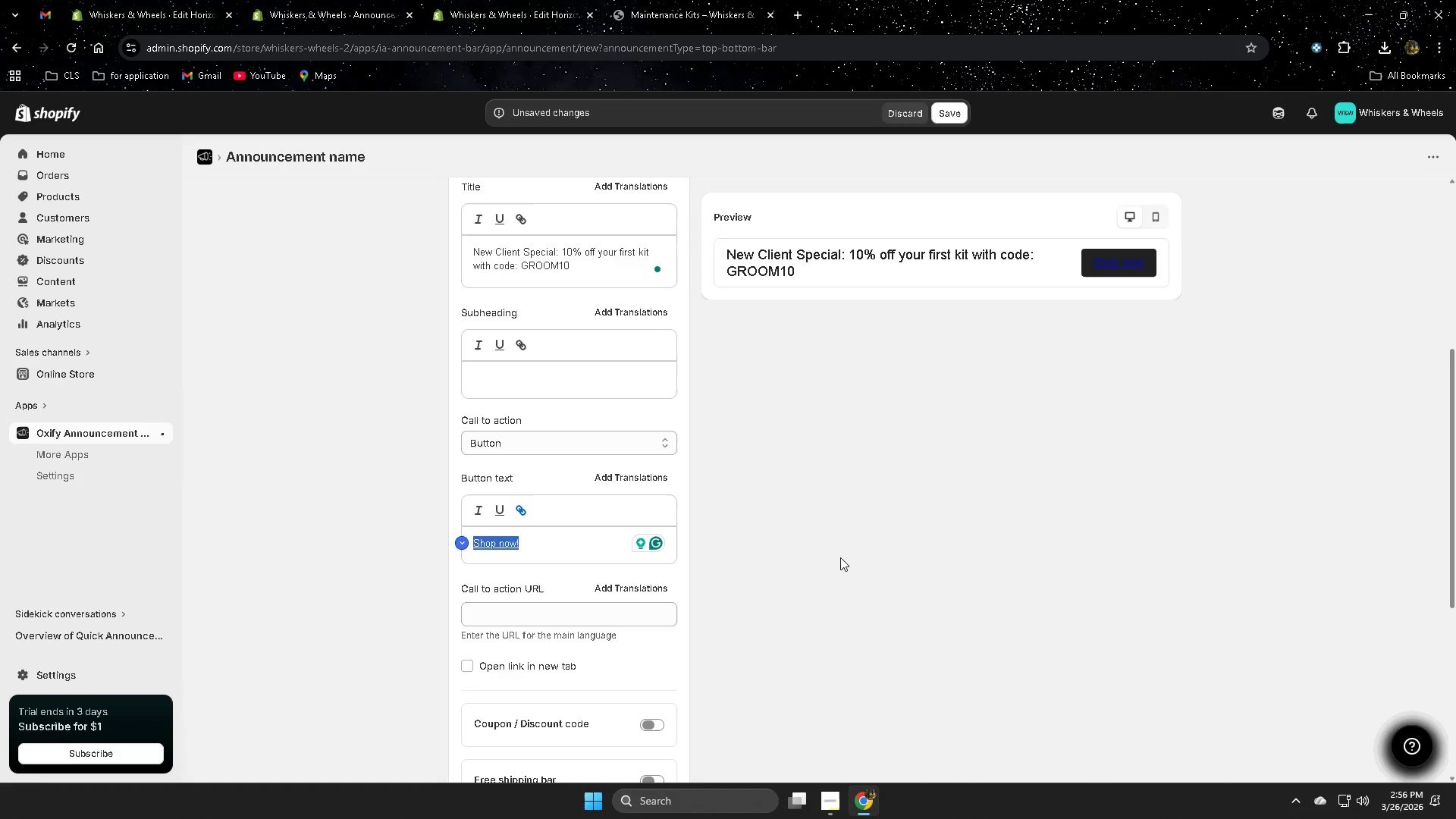 
left_click([838, 557])
 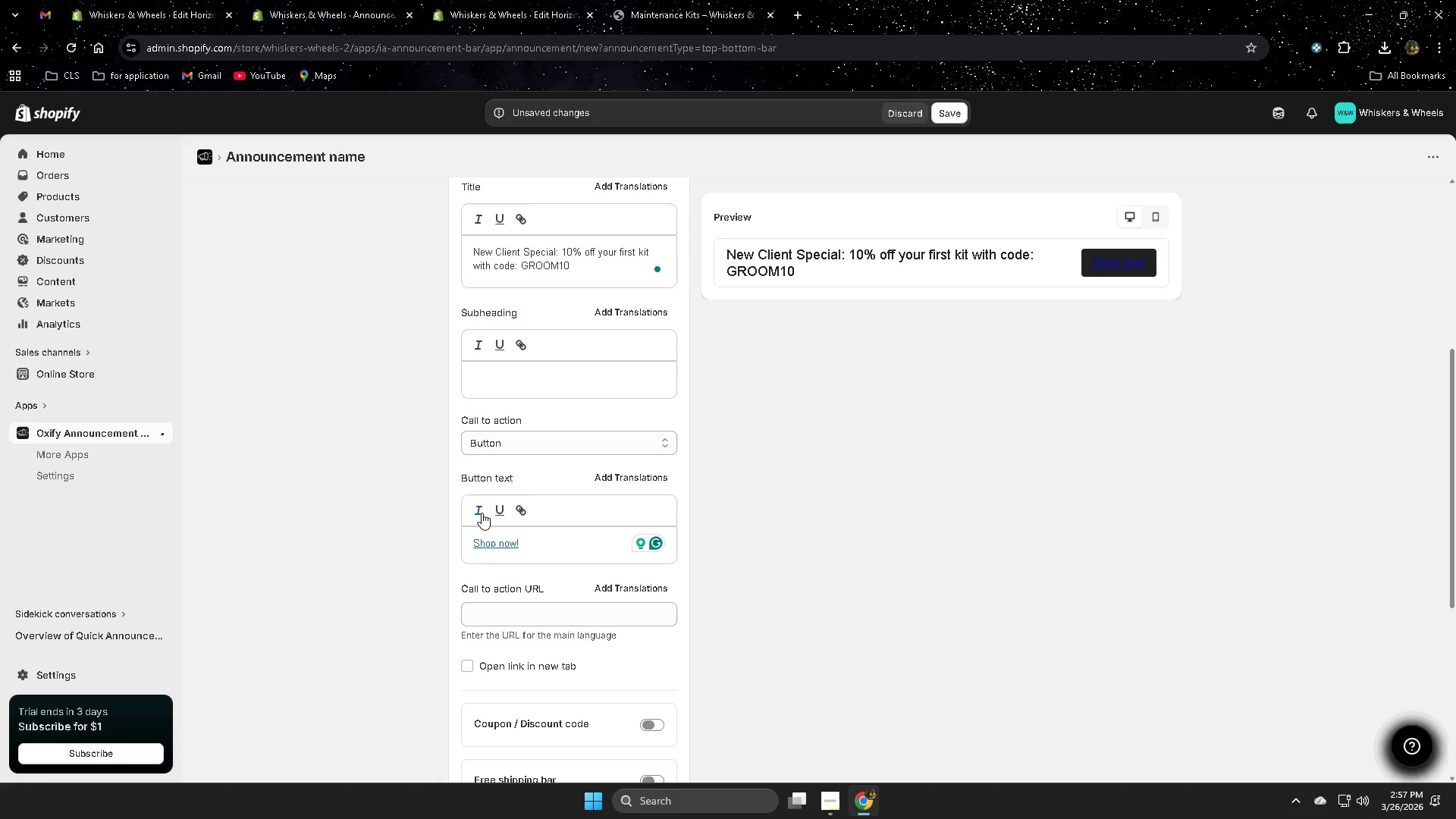 
wait(7.25)
 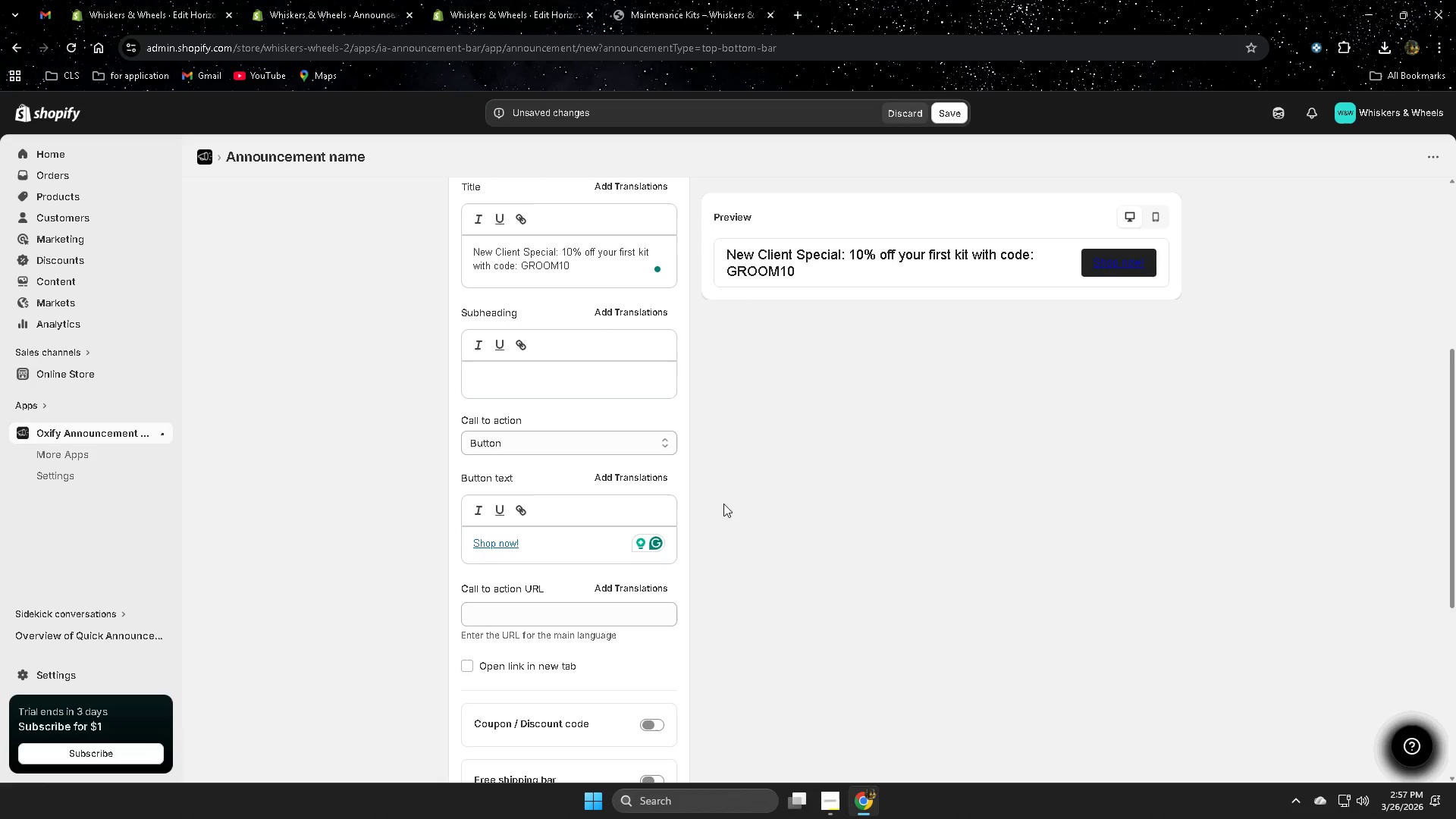 
left_click([806, 594])
 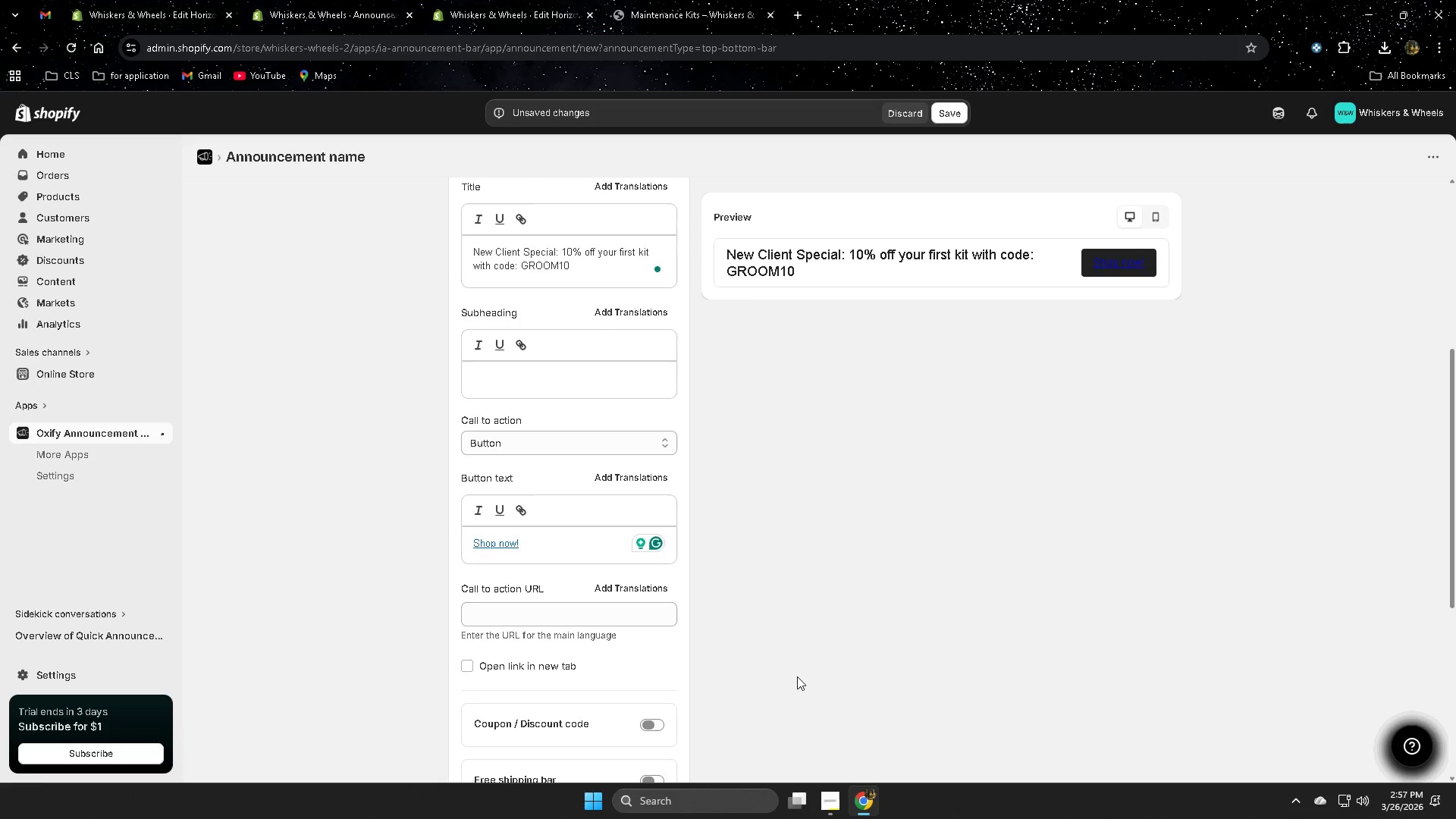 
scroll: coordinate [743, 614], scroll_direction: up, amount: 1.0
 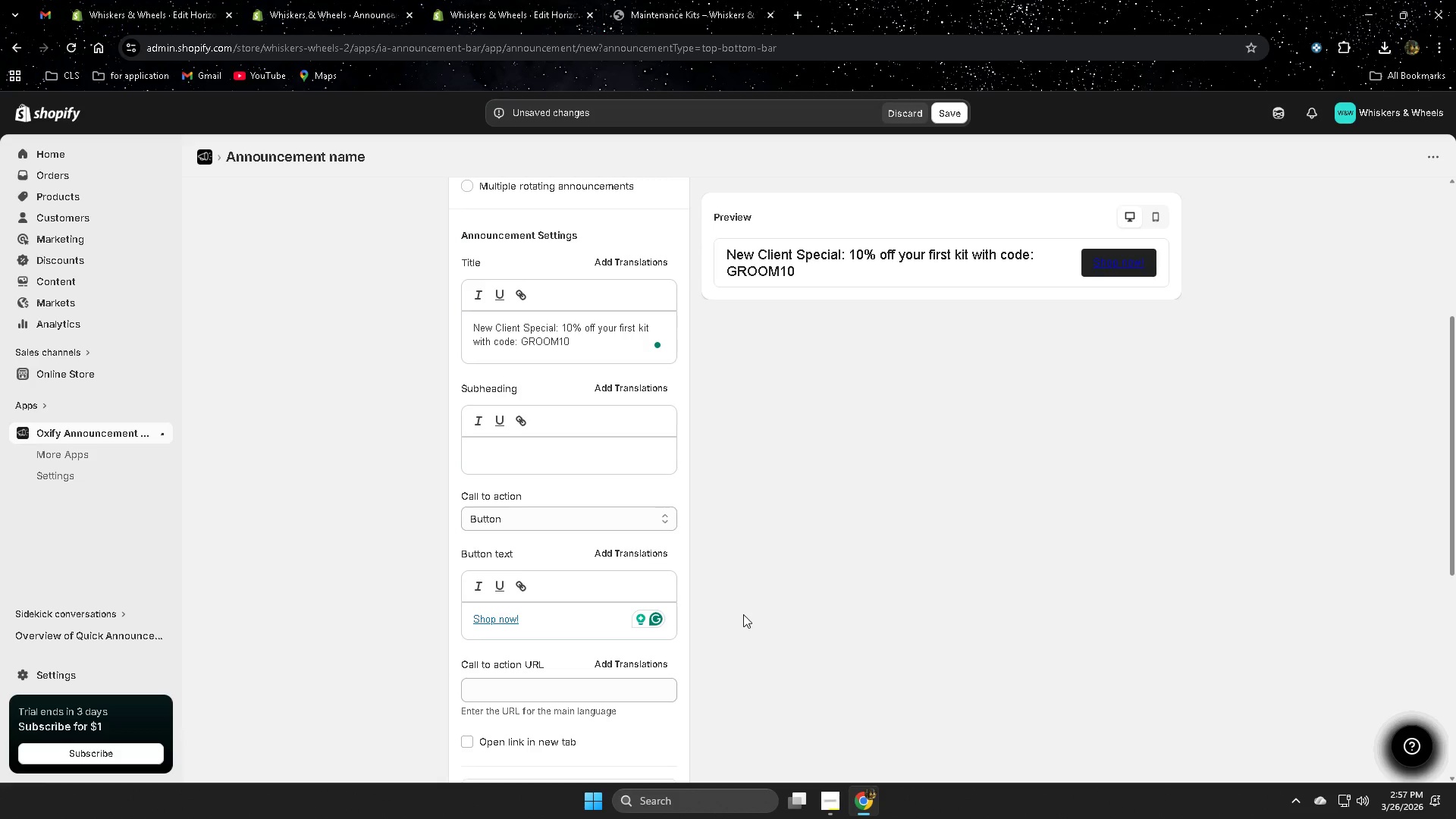 
scroll: coordinate [703, 632], scroll_direction: down, amount: 7.0
 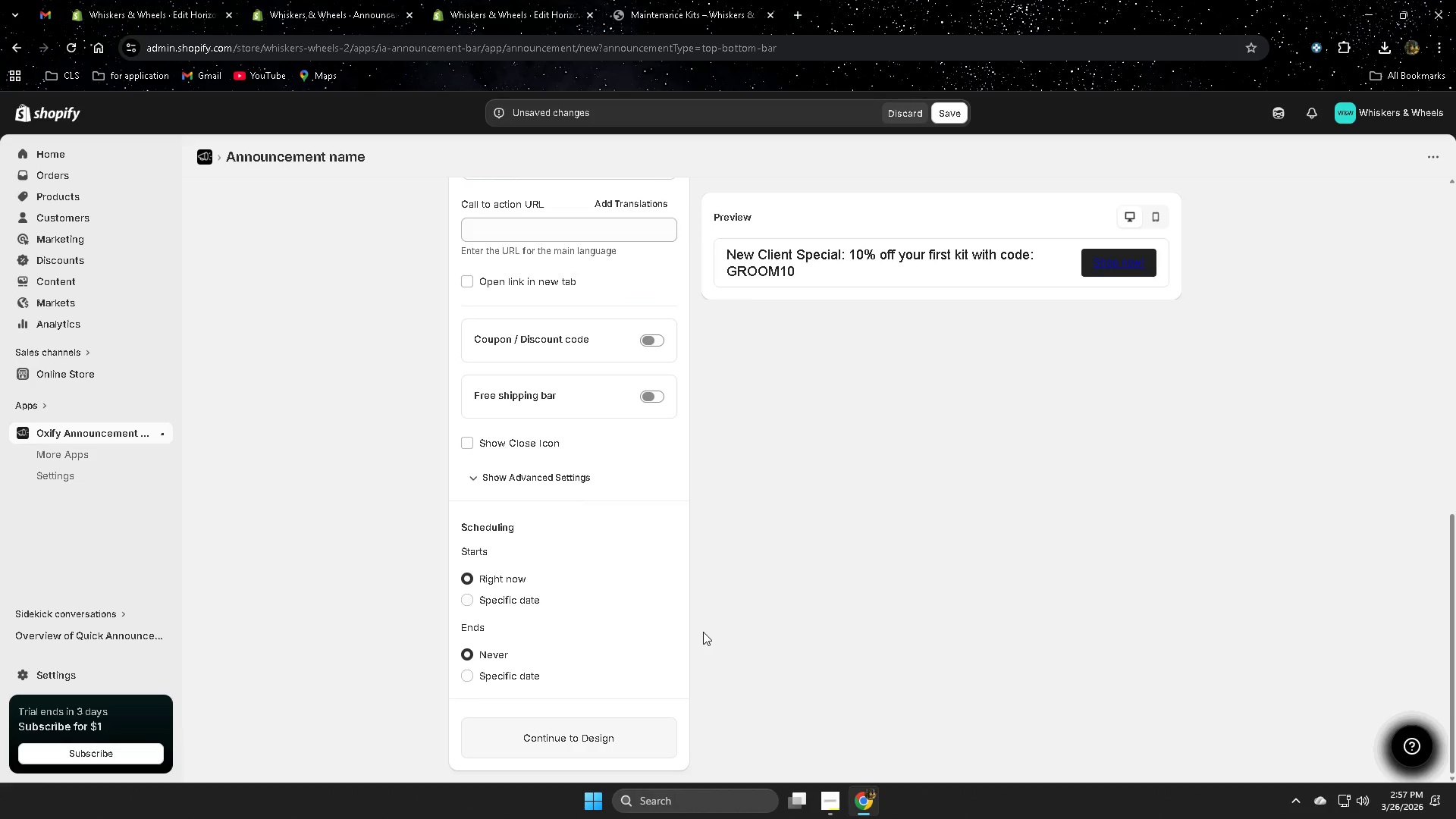 
scroll: coordinate [689, 623], scroll_direction: up, amount: 10.0
 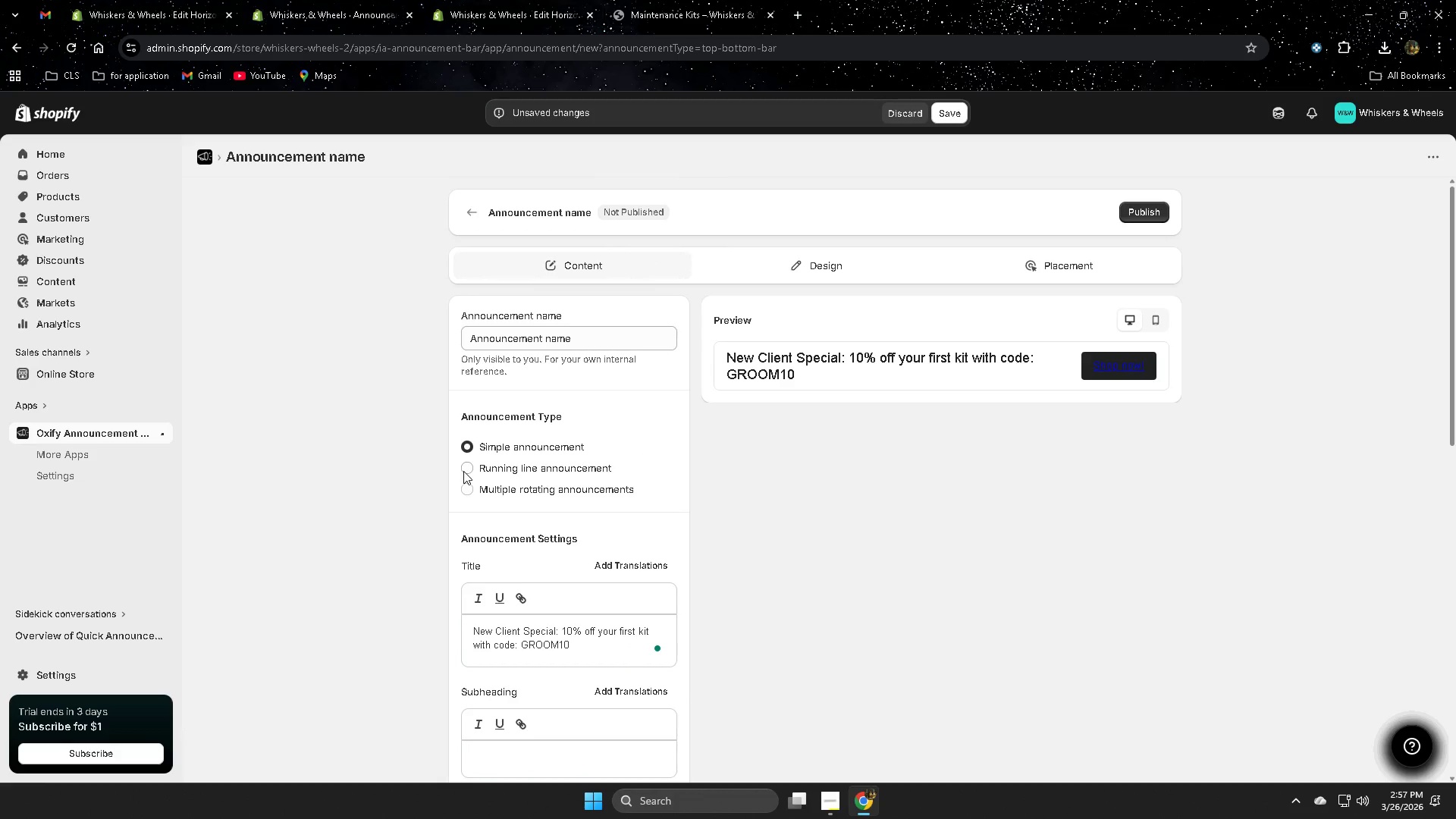 
left_click([472, 469])
 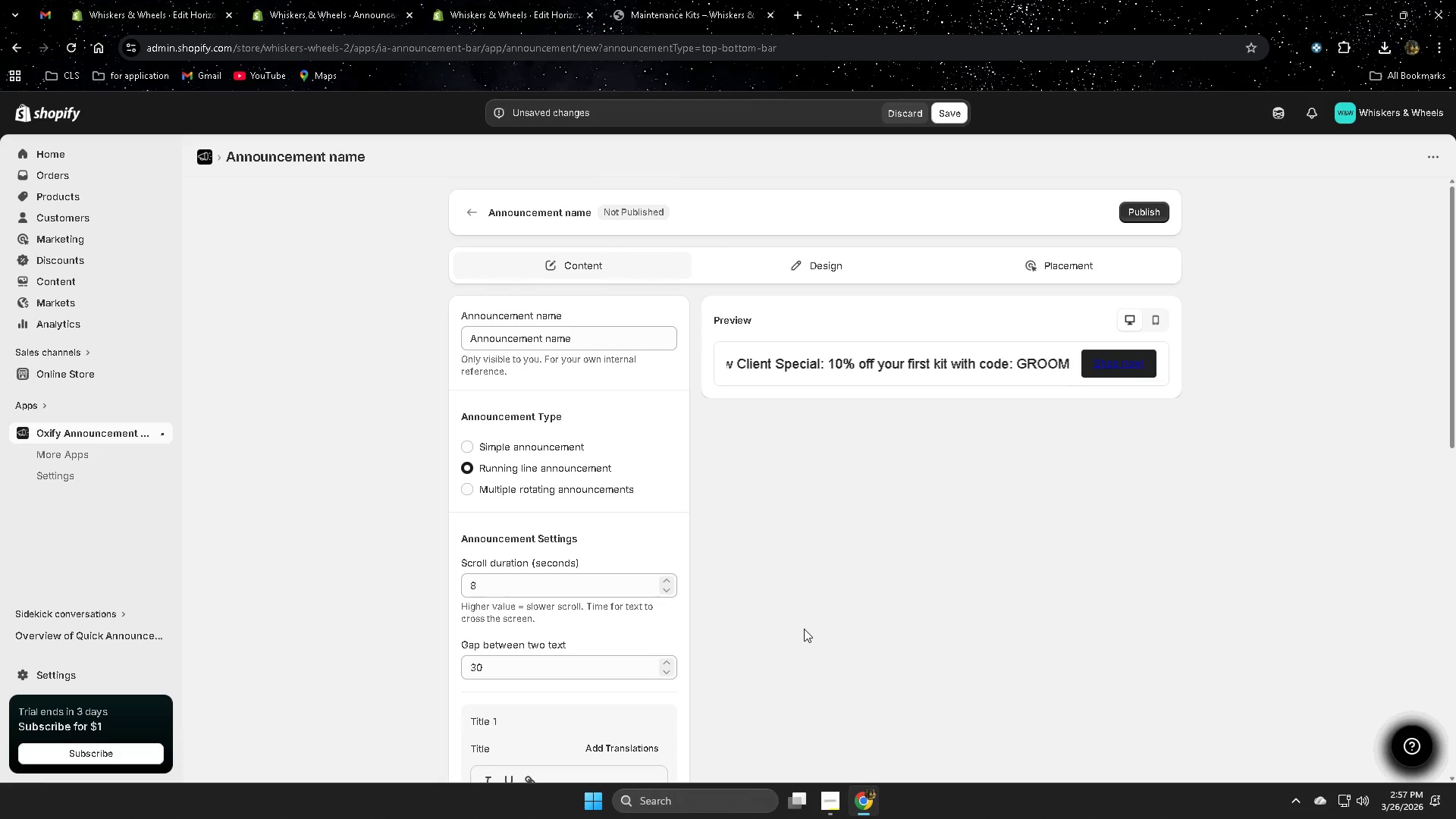 
scroll: coordinate [804, 629], scroll_direction: up, amount: 1.0
 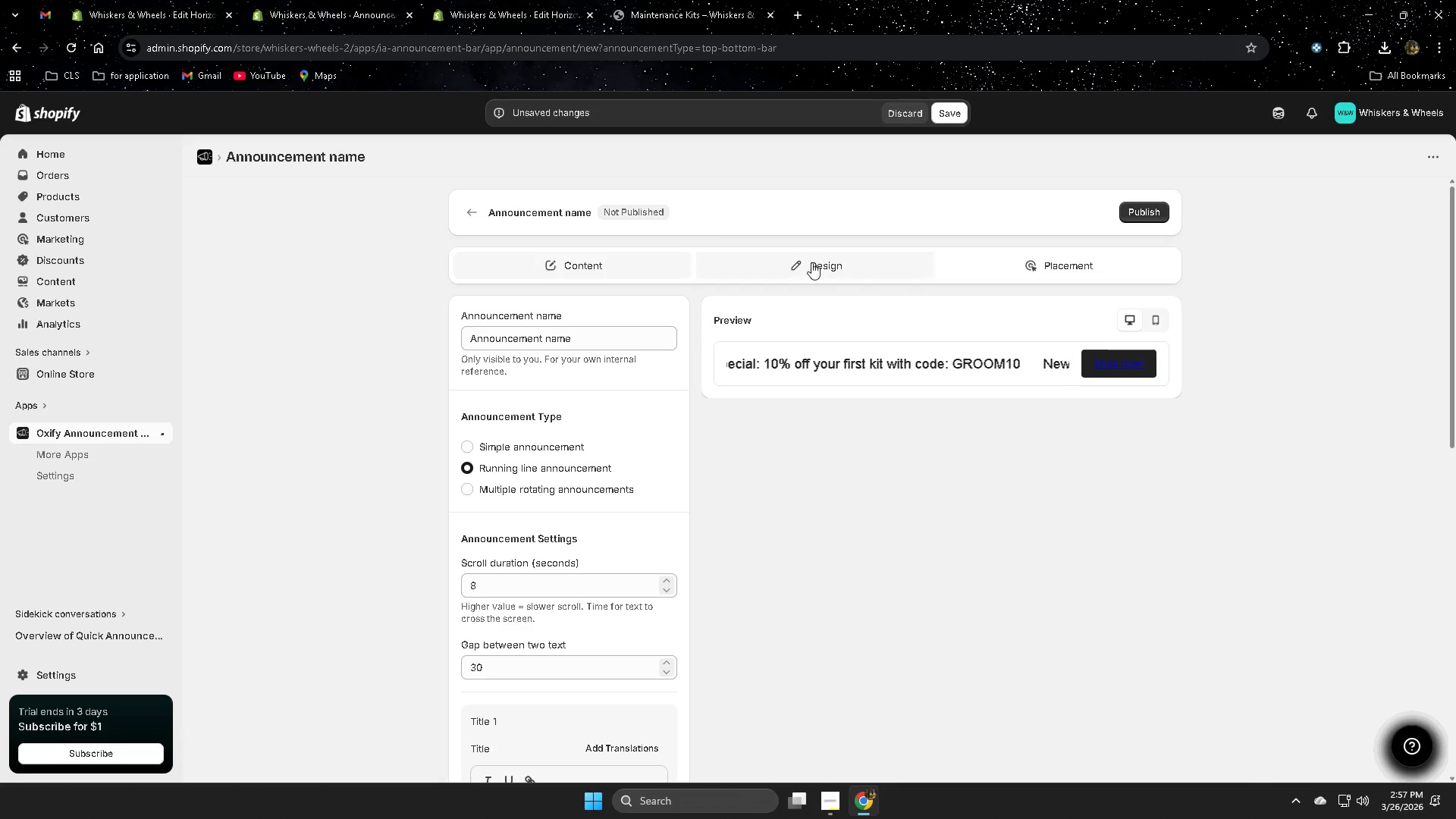 
wait(8.57)
 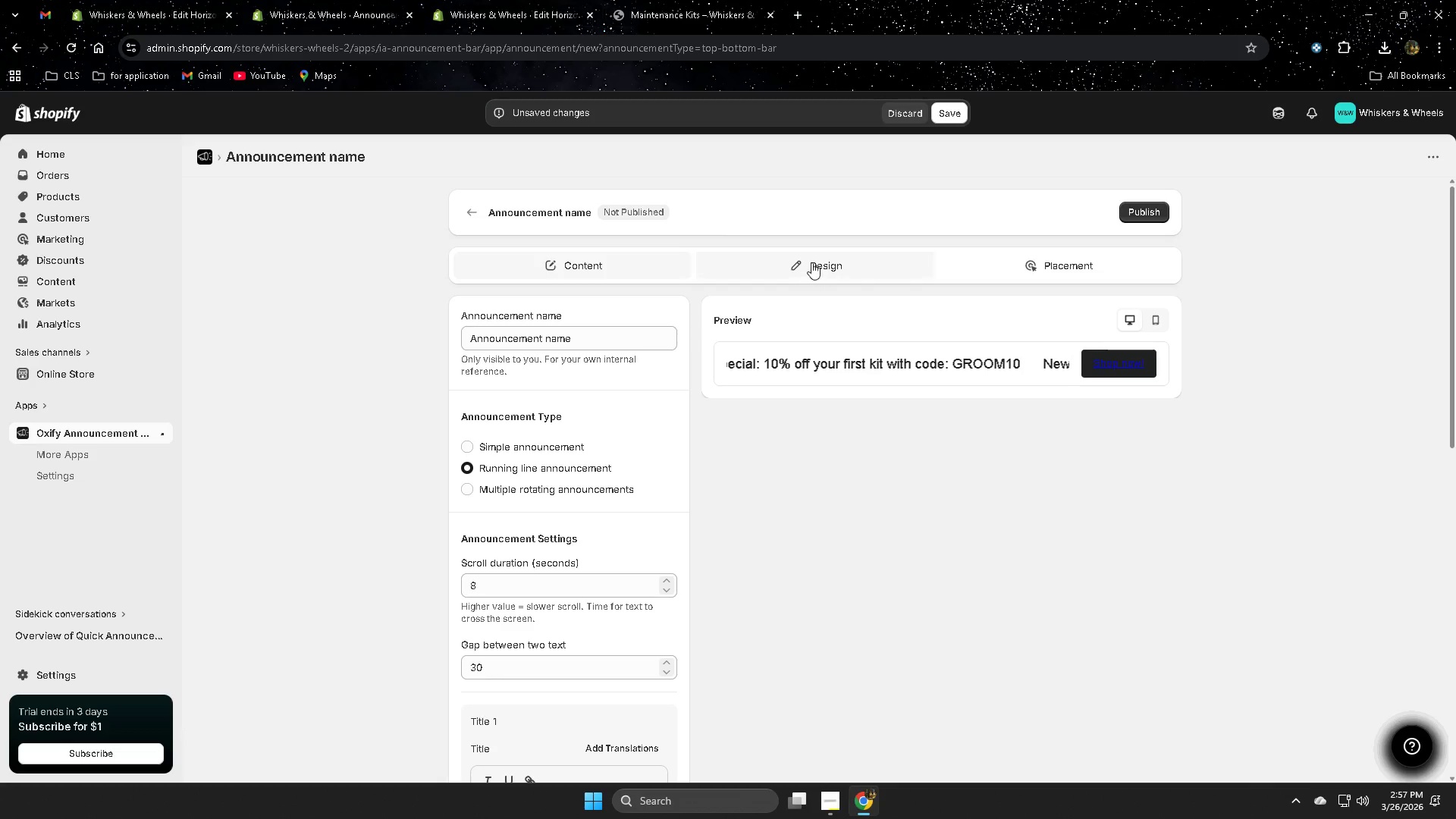 
left_click([668, 674])
 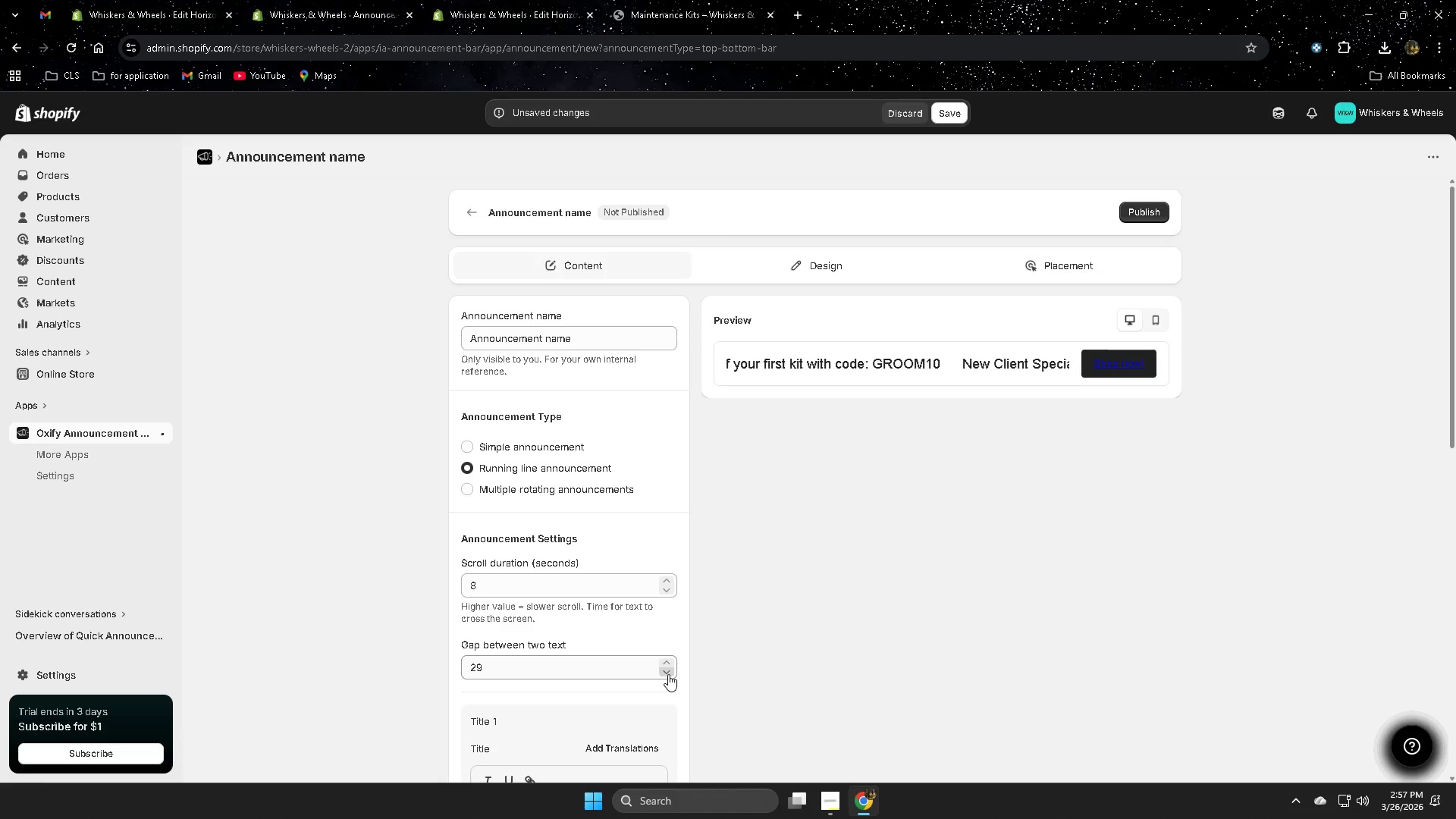 
double_click([668, 674])
 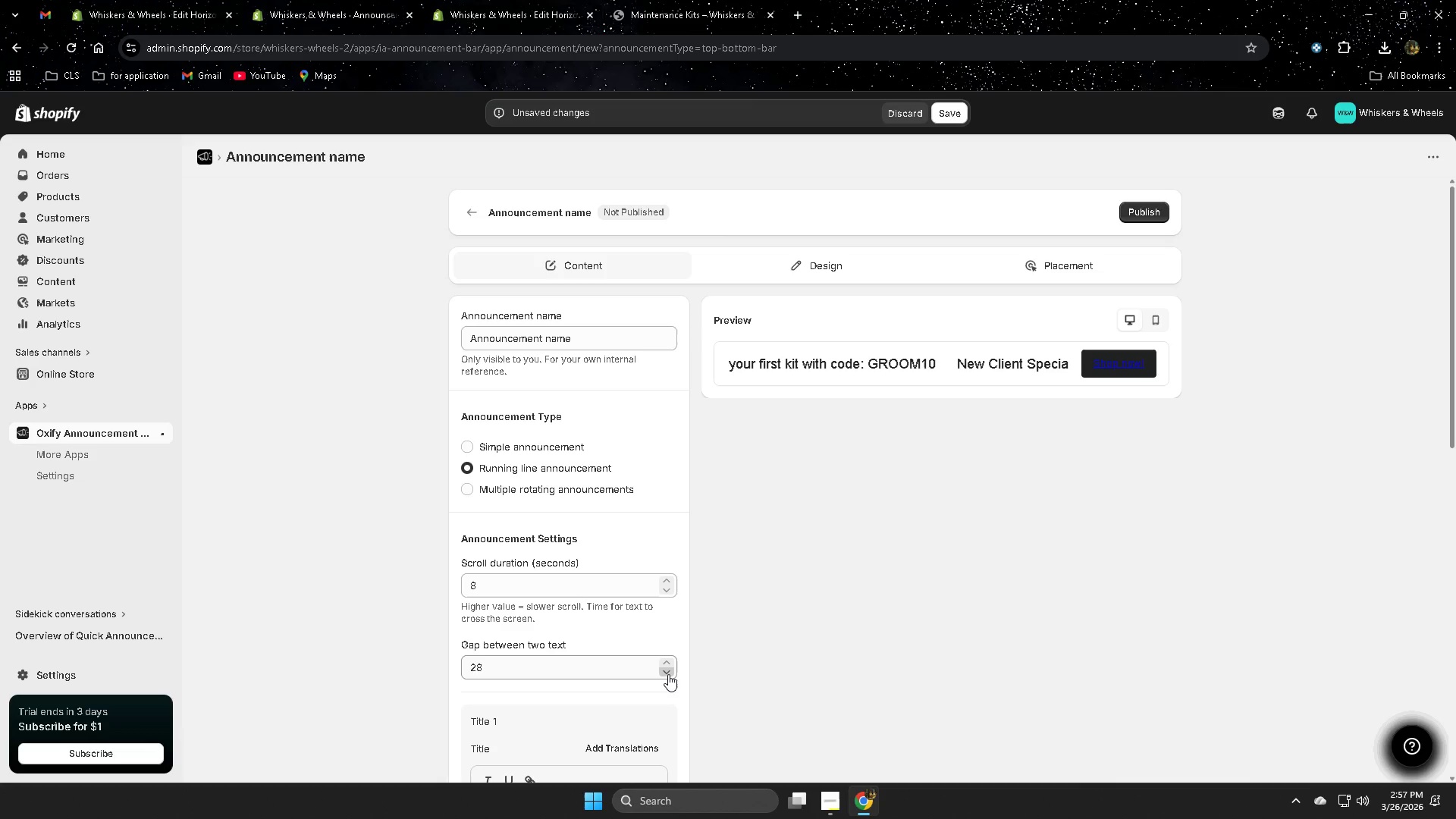 
triple_click([668, 674])
 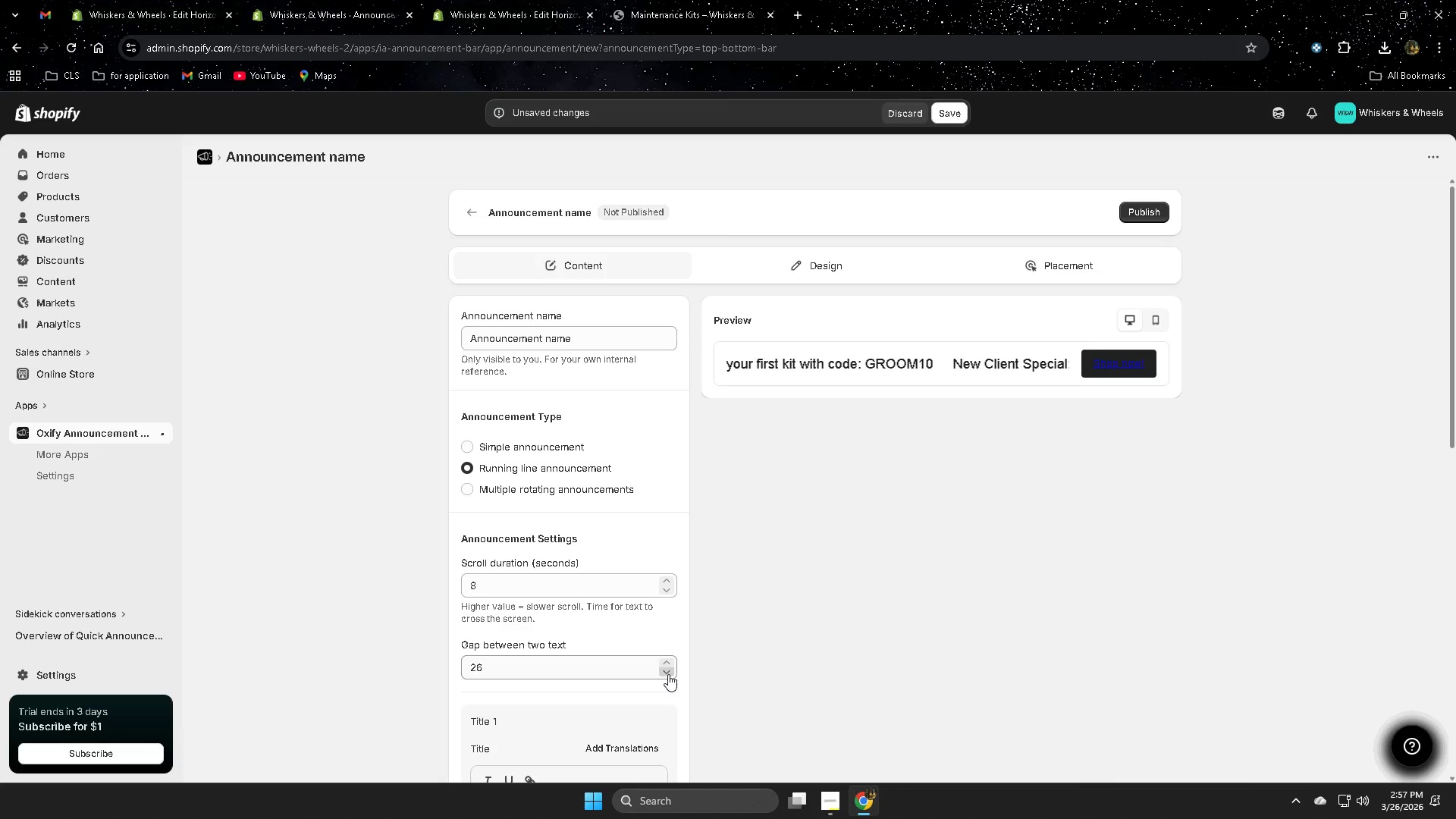 
triple_click([668, 674])
 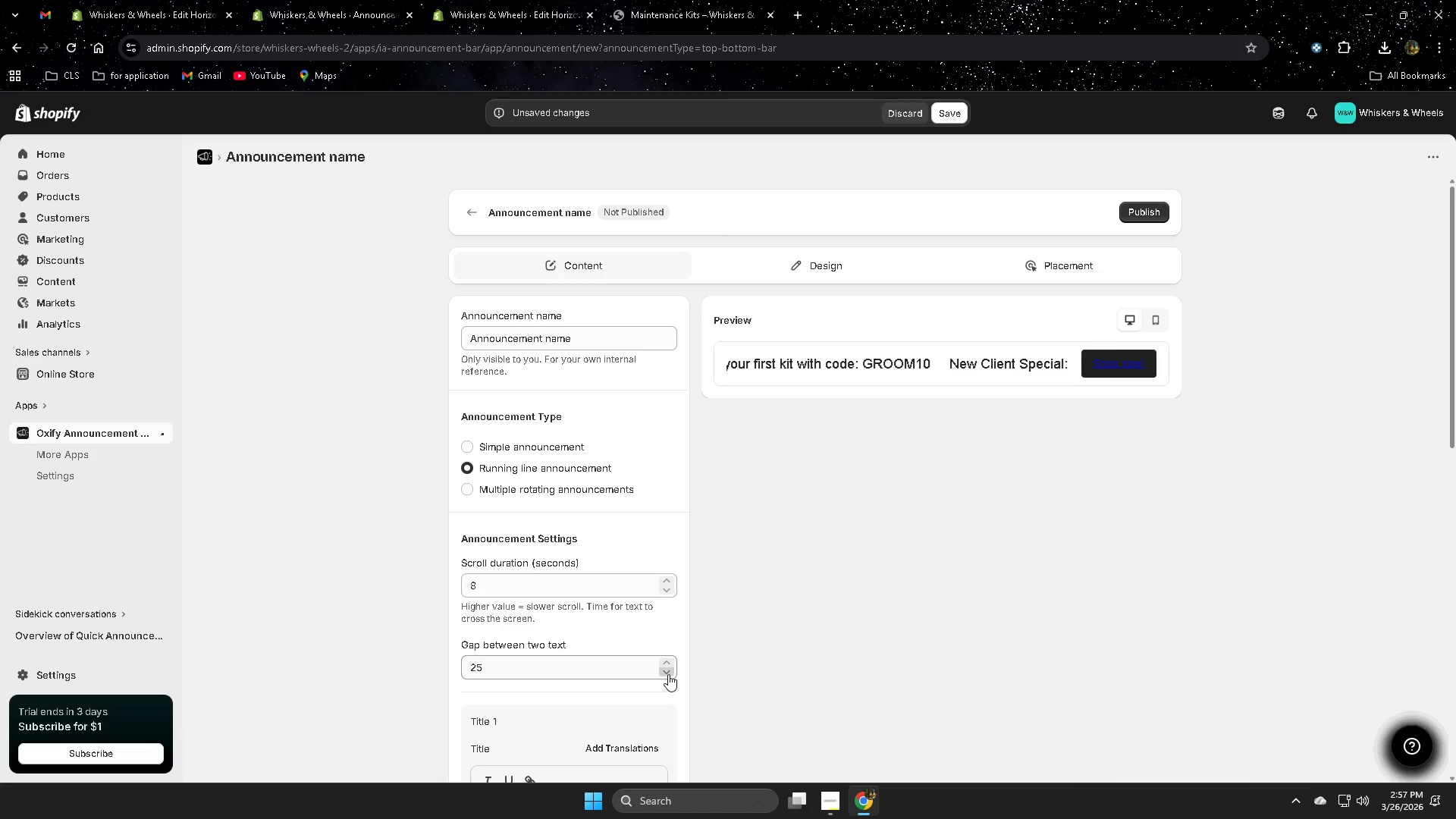 
triple_click([668, 674])
 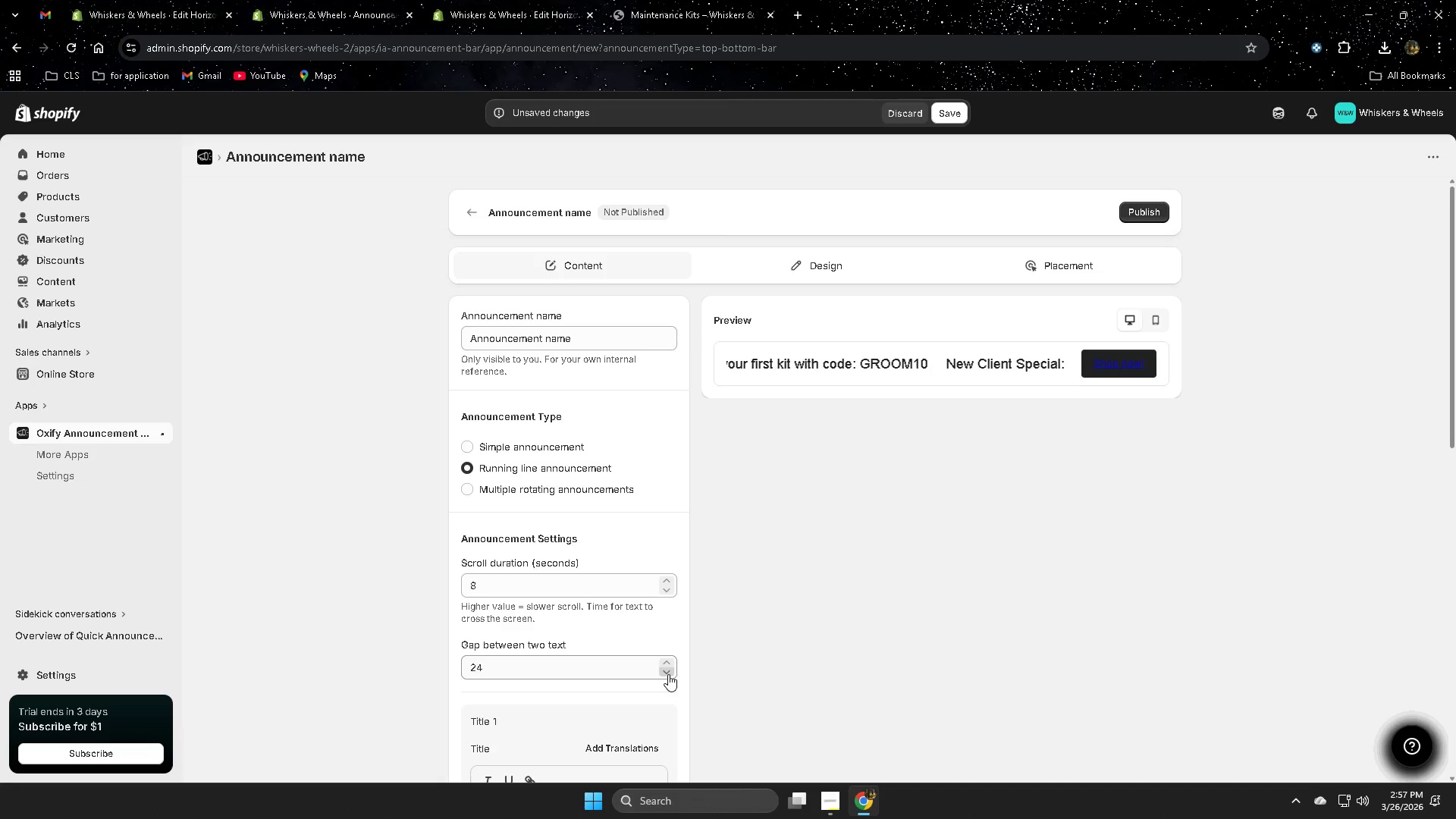 
triple_click([668, 674])
 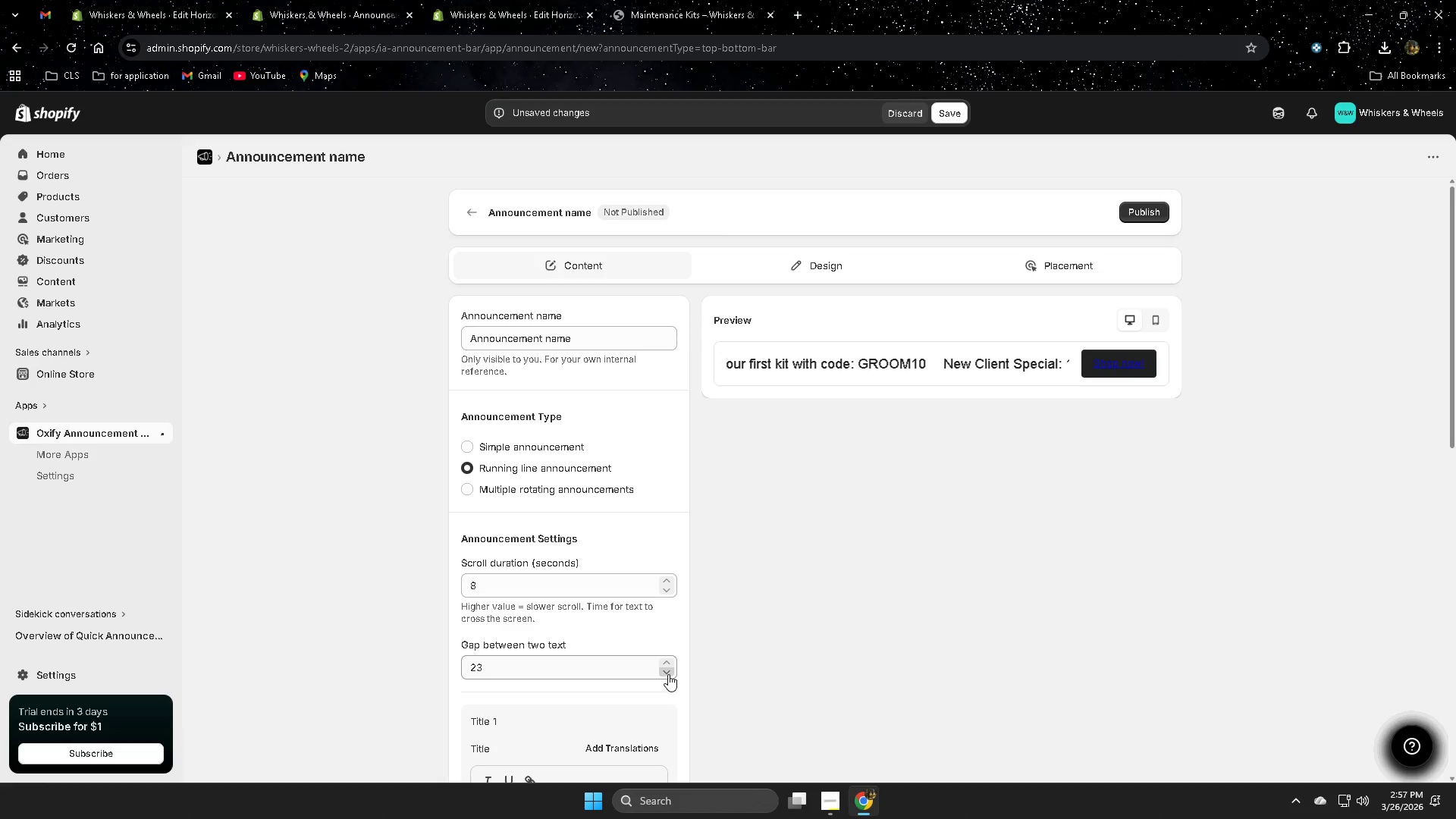 
triple_click([668, 674])
 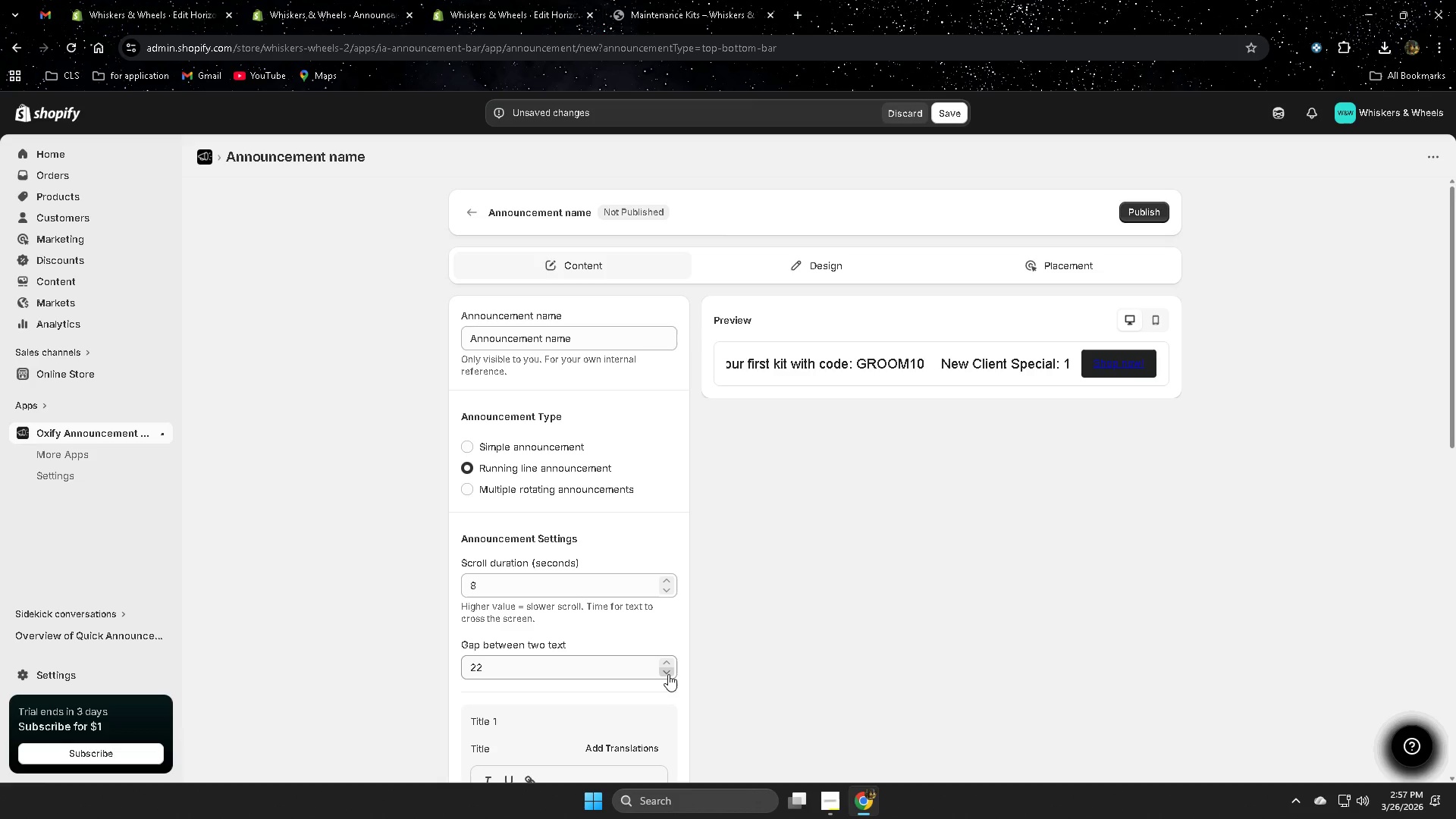 
triple_click([668, 674])
 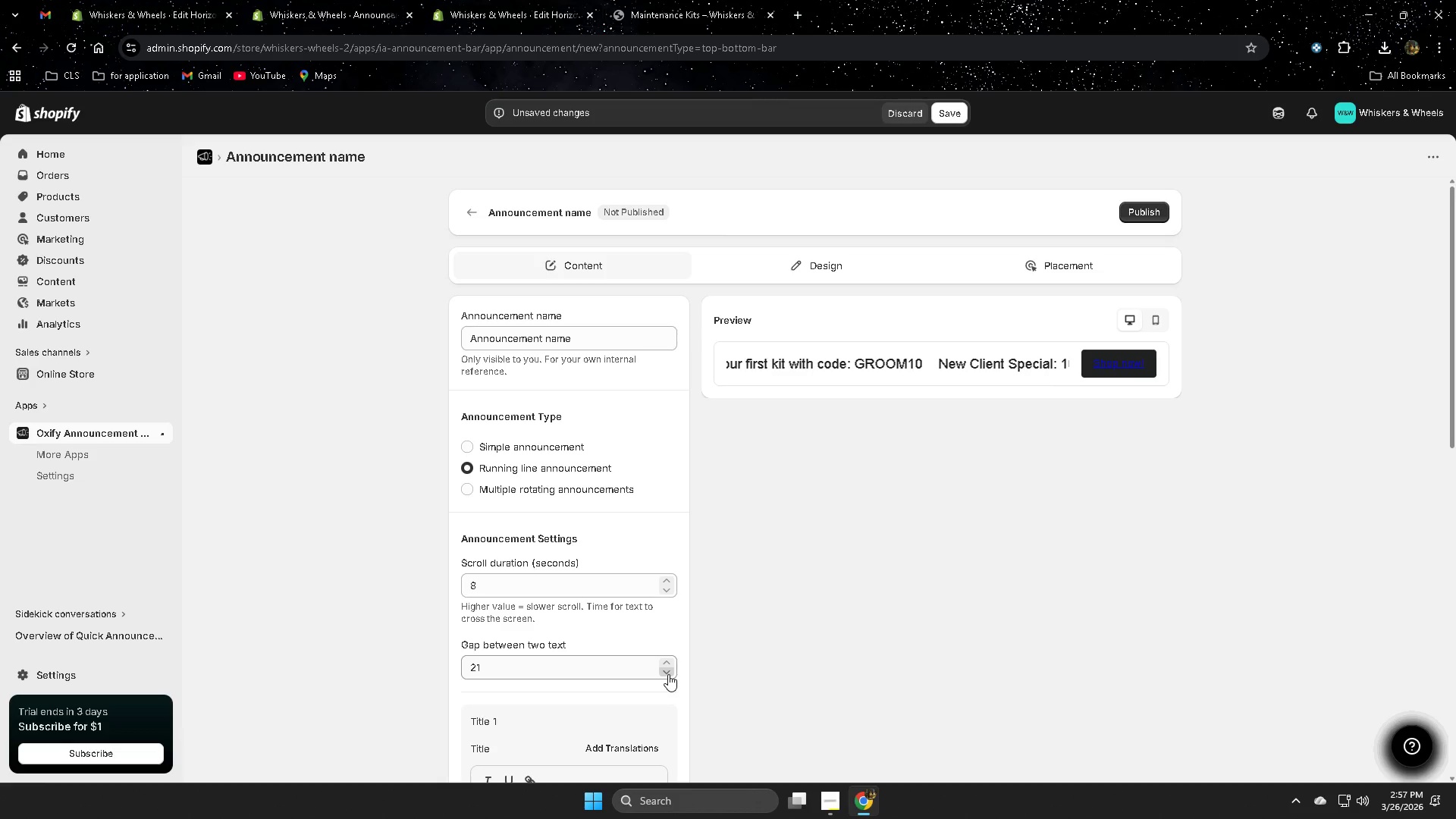 
triple_click([668, 674])
 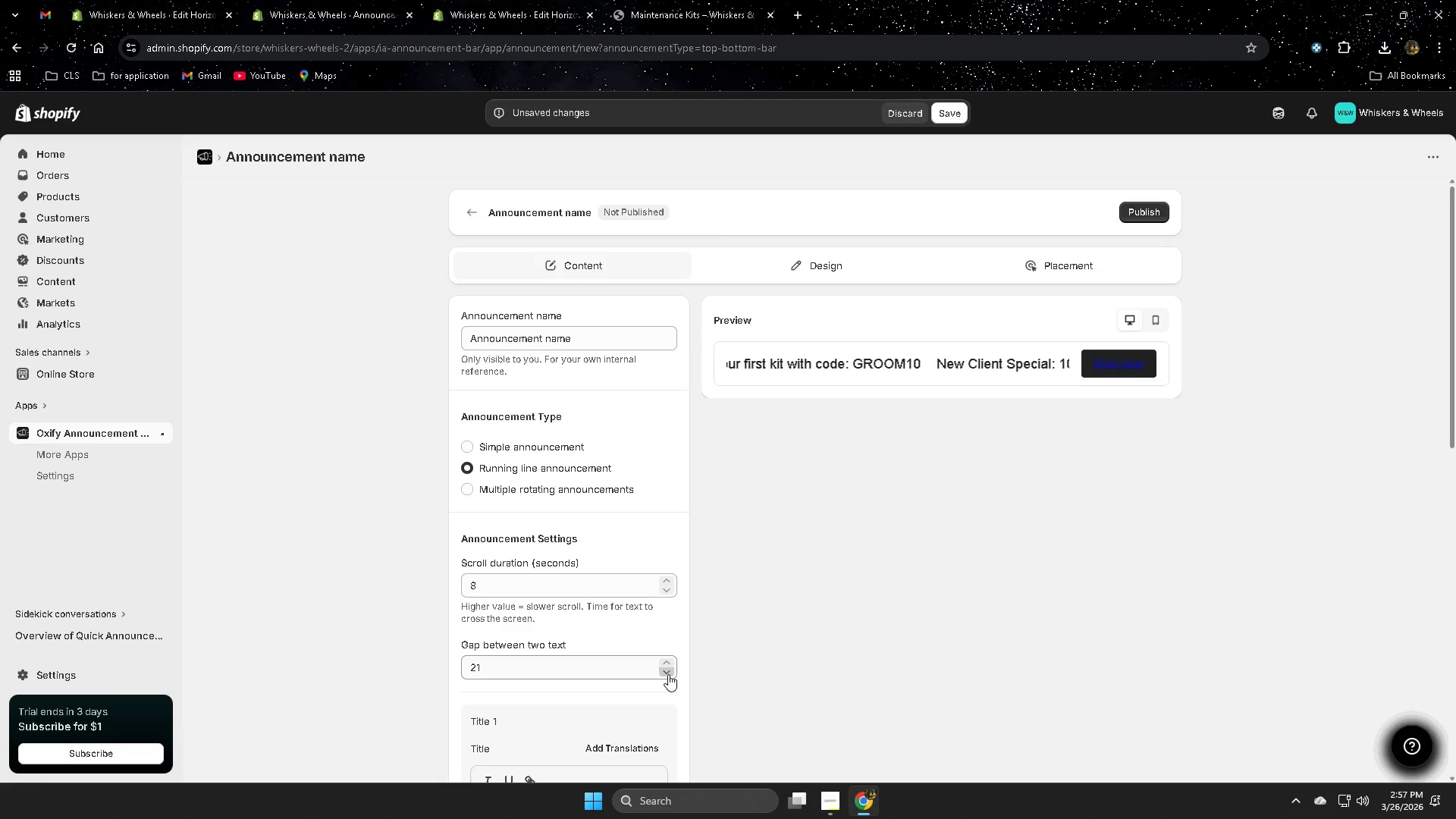 
triple_click([668, 674])
 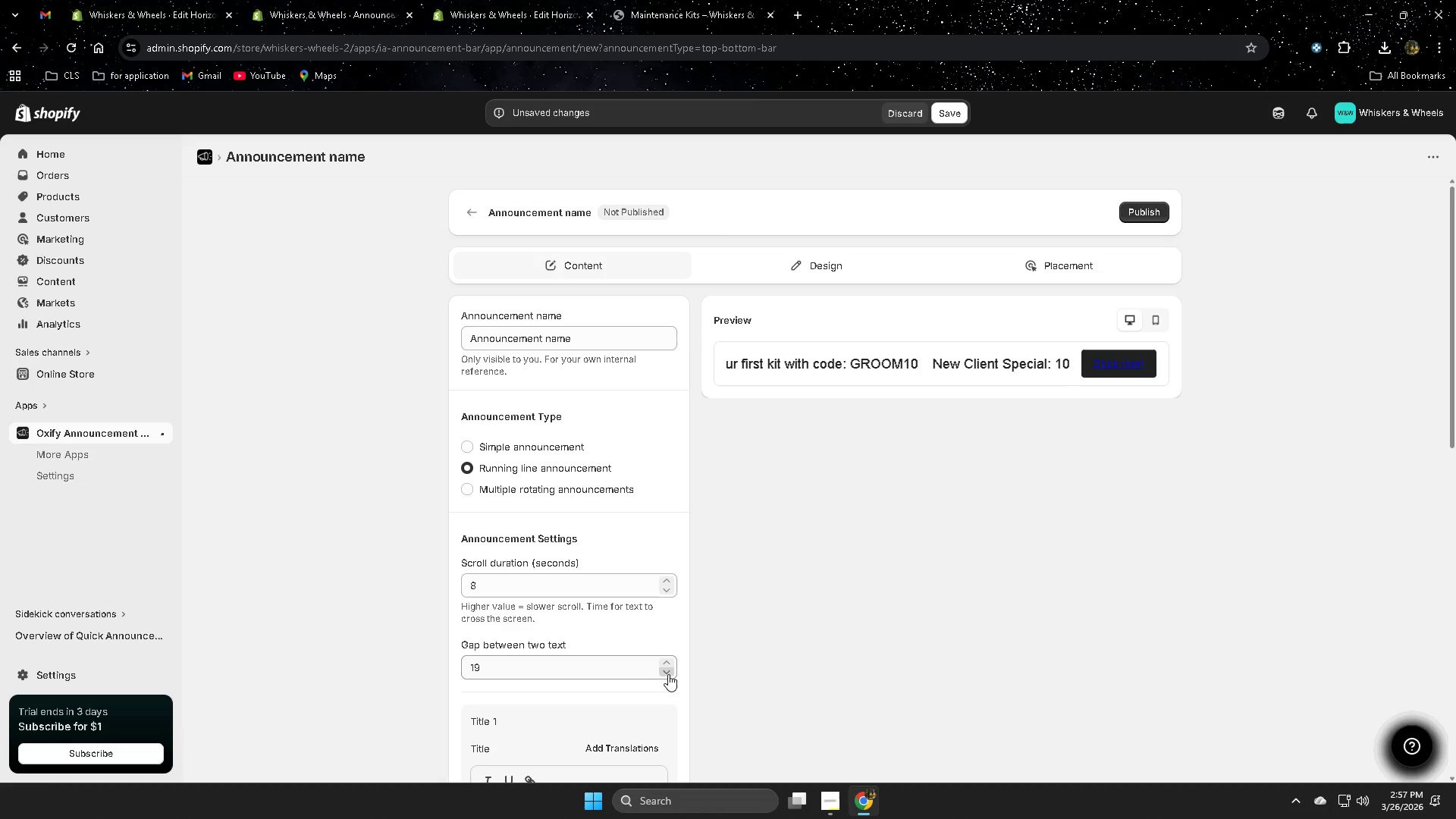 
triple_click([668, 674])
 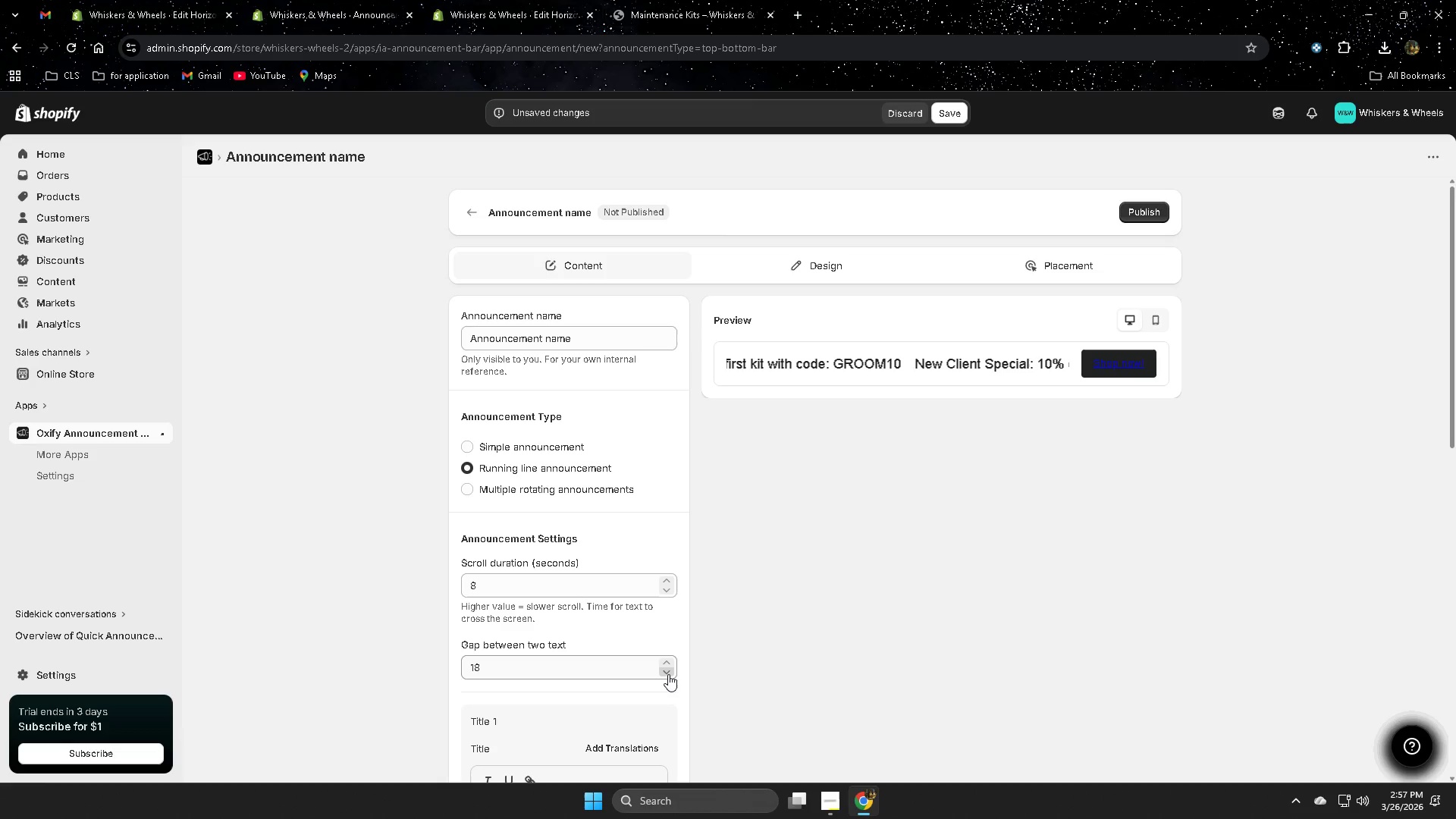 
left_click([668, 674])
 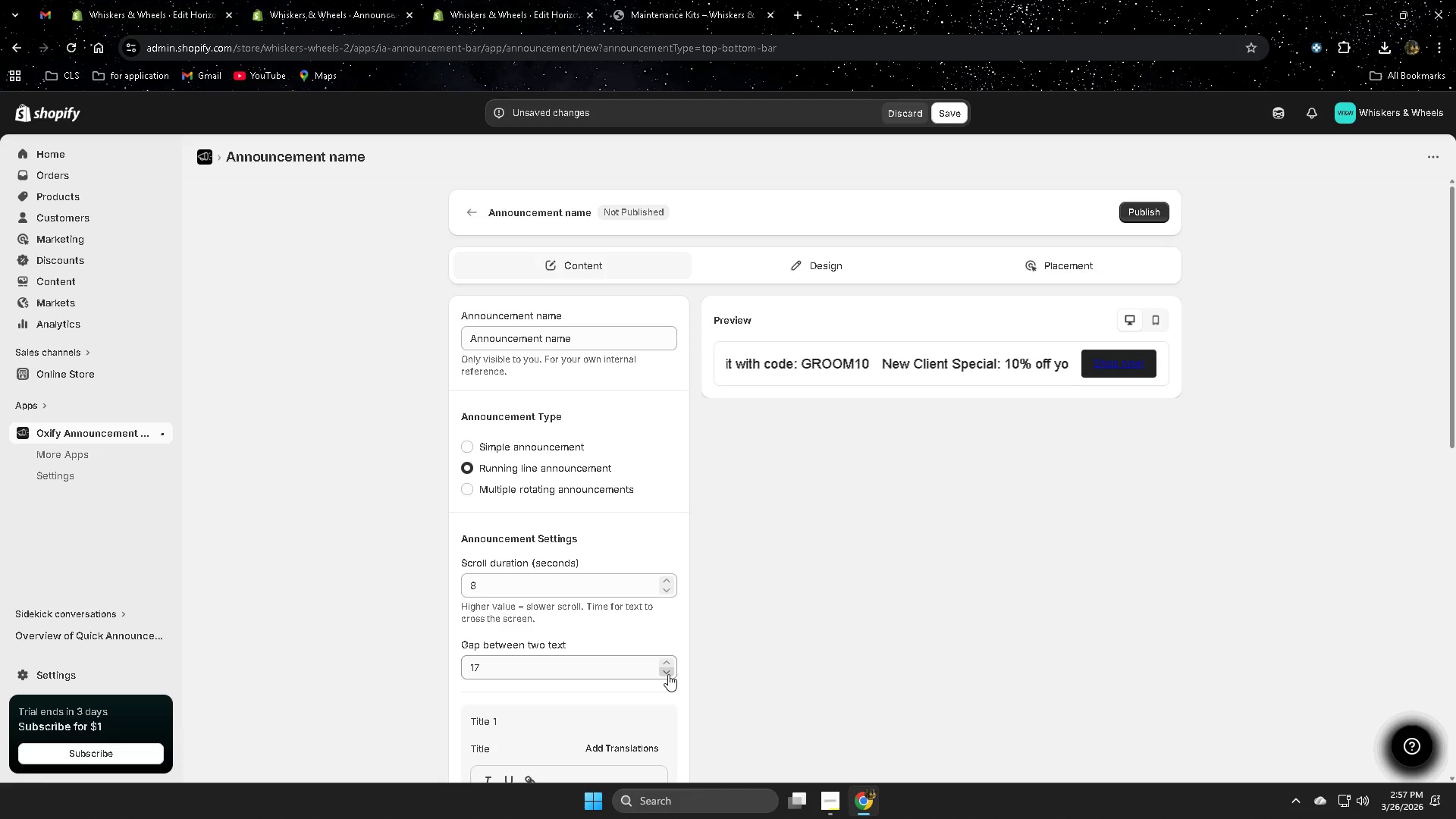 
left_click([664, 580])
 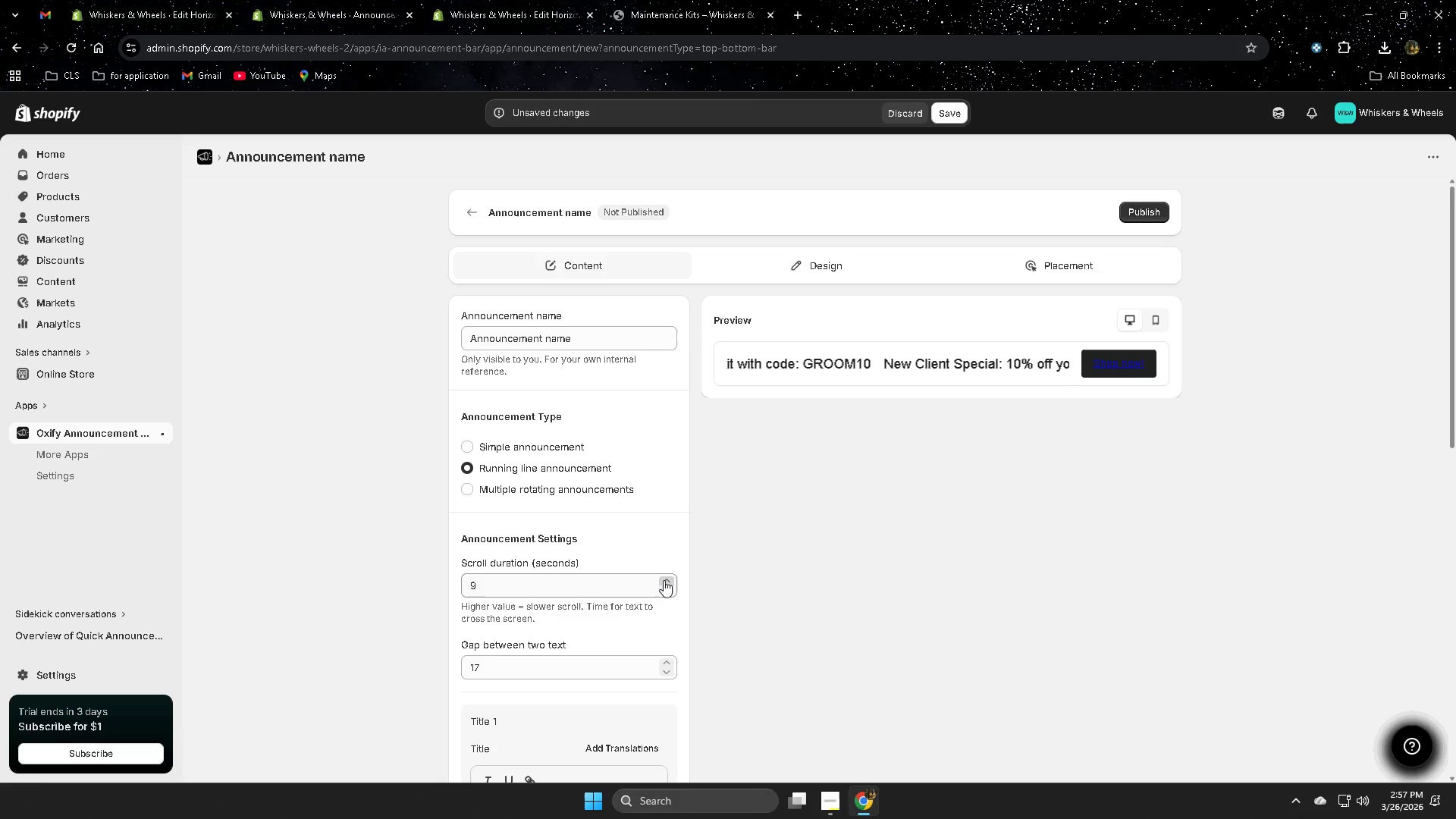 
left_click([664, 580])
 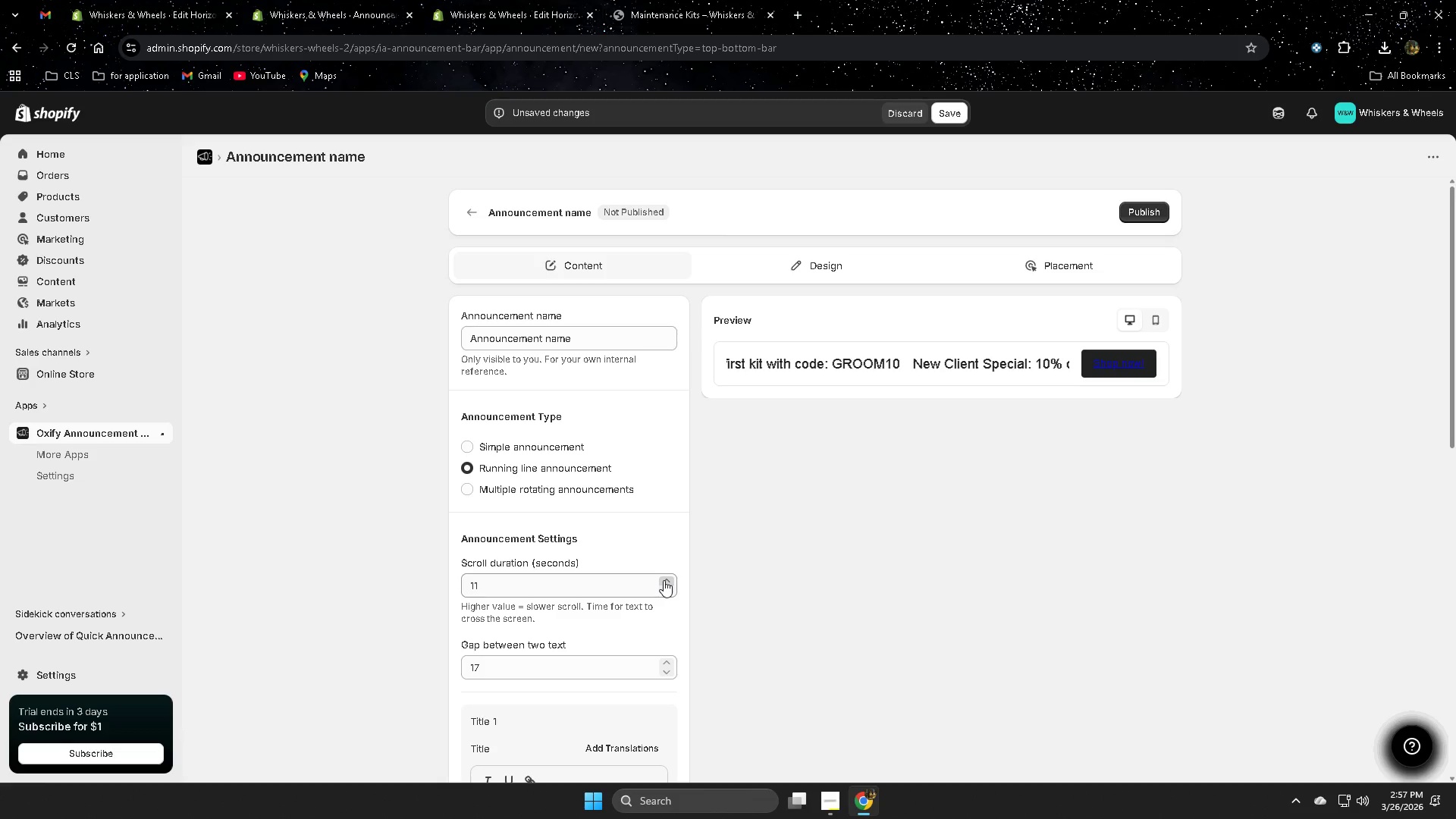 
double_click([664, 580])
 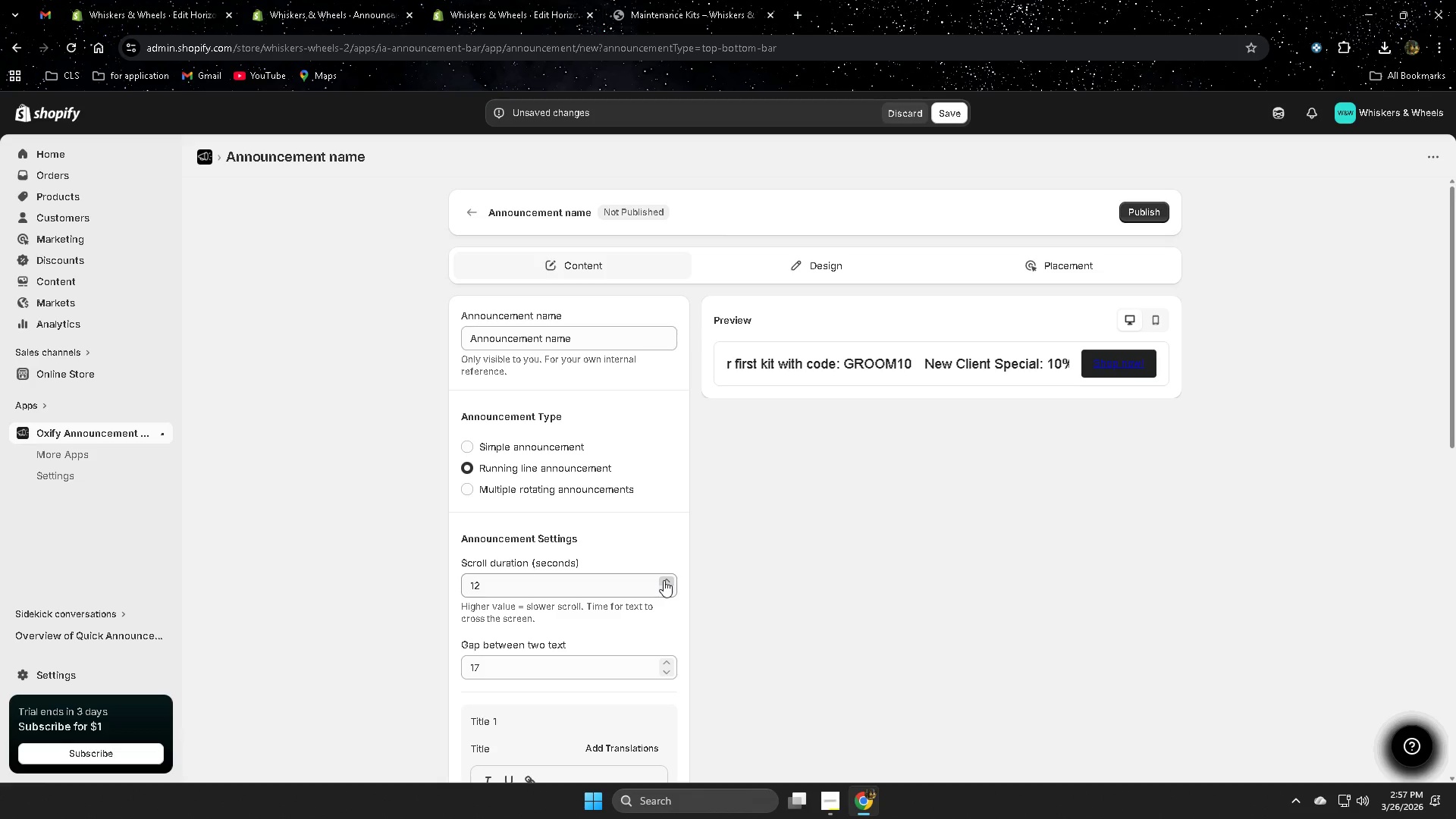 
triple_click([664, 580])
 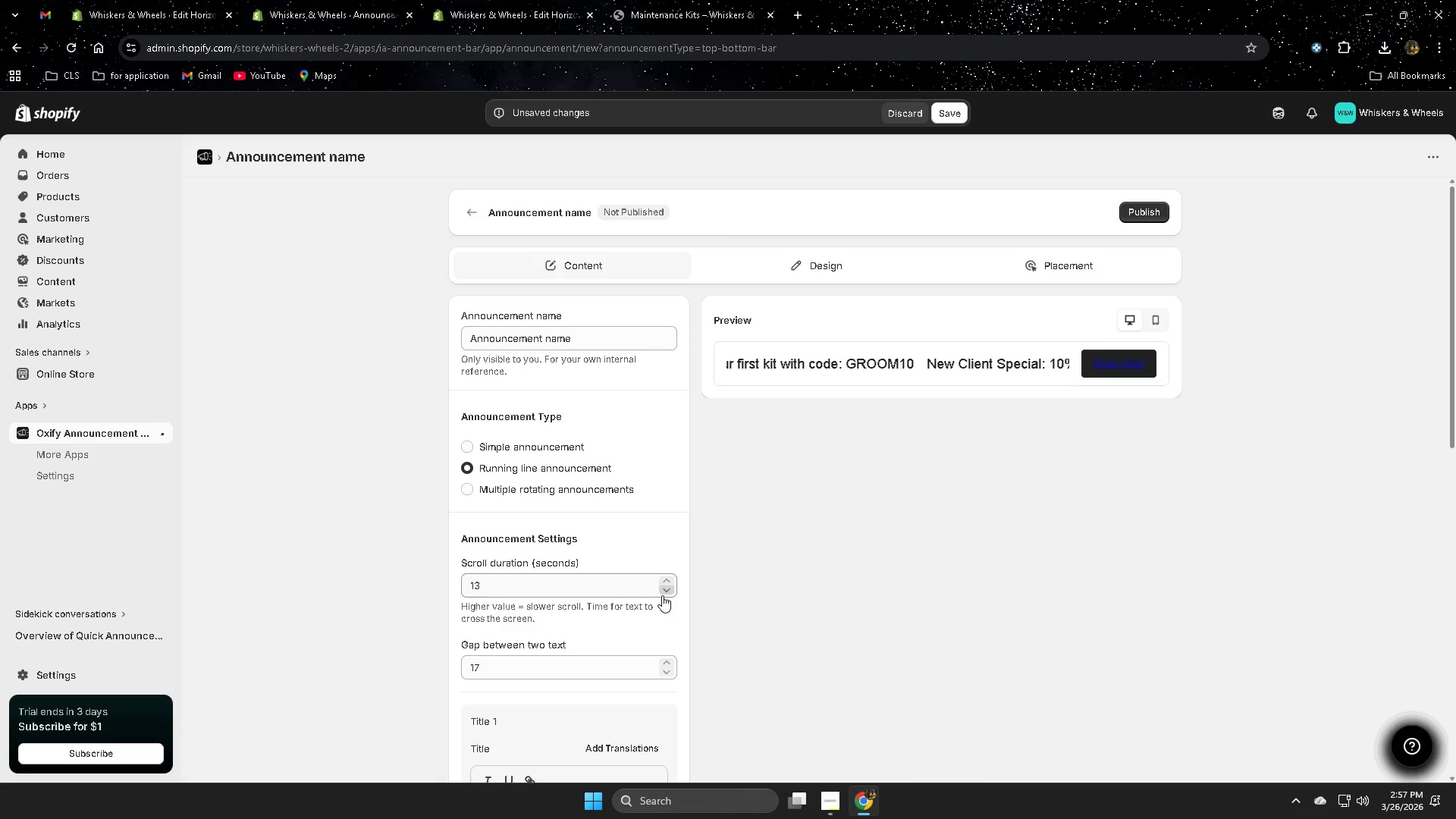 
double_click([663, 595])
 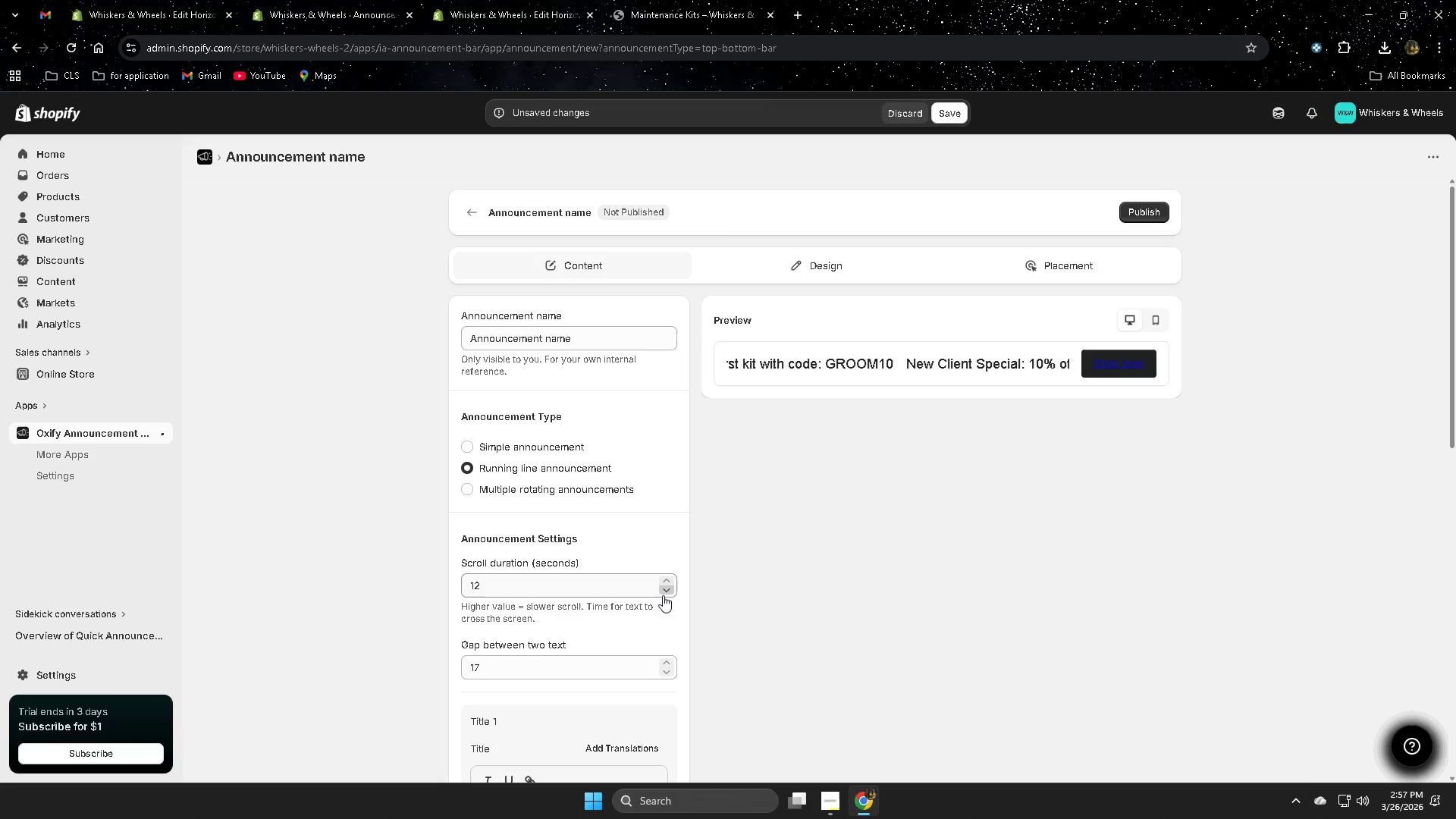 
triple_click([663, 595])
 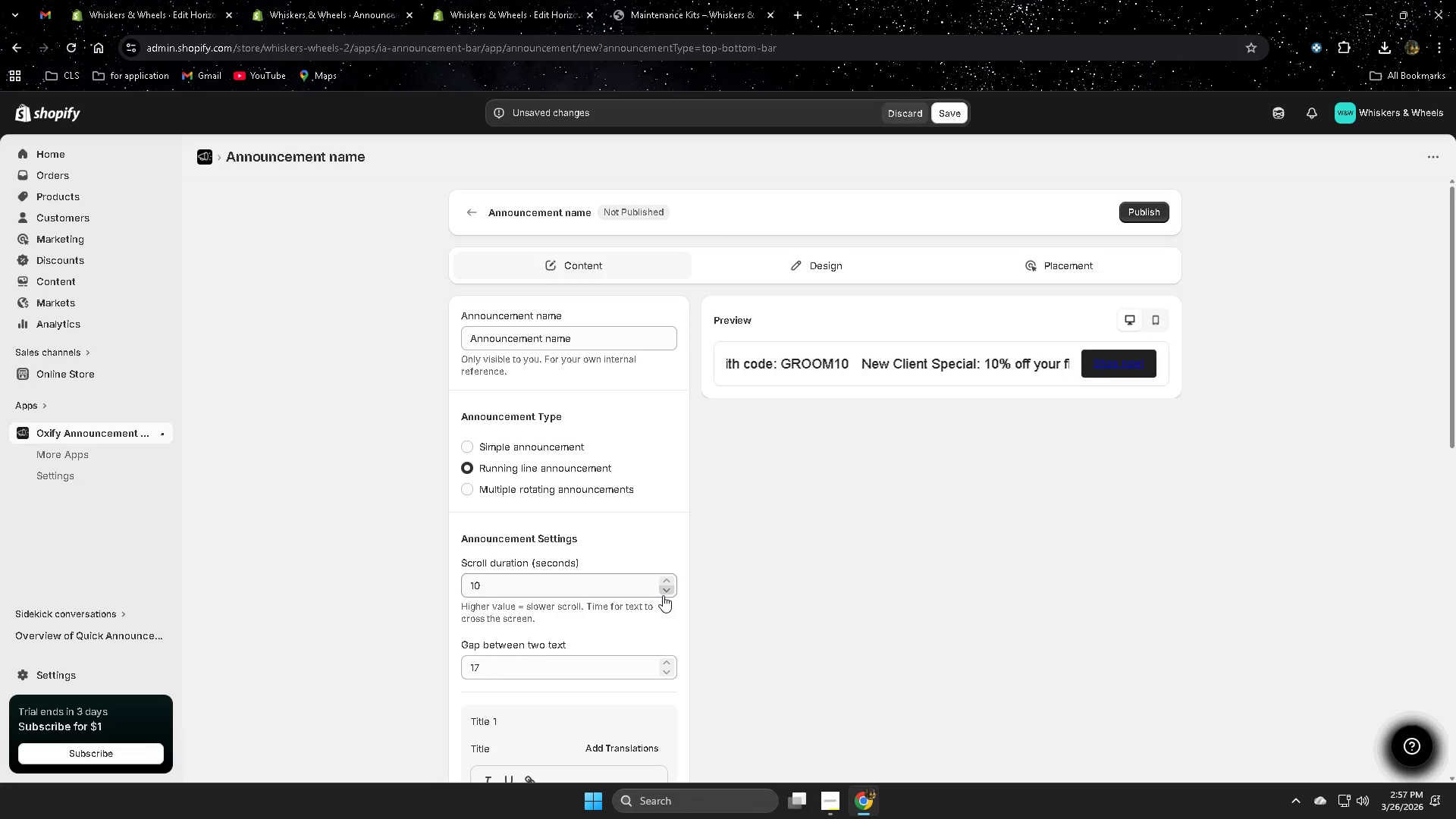 
triple_click([663, 595])
 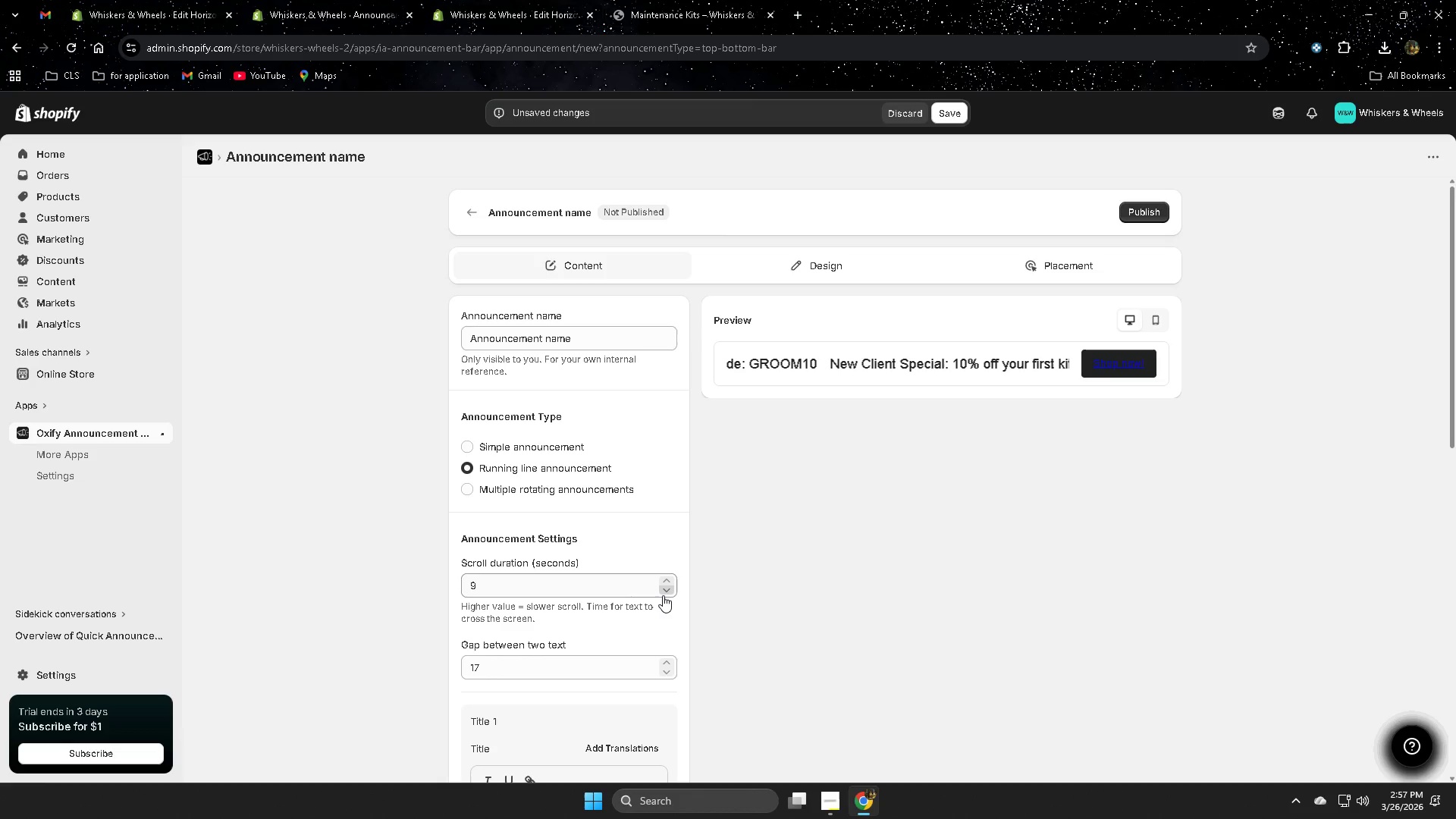 
triple_click([663, 595])
 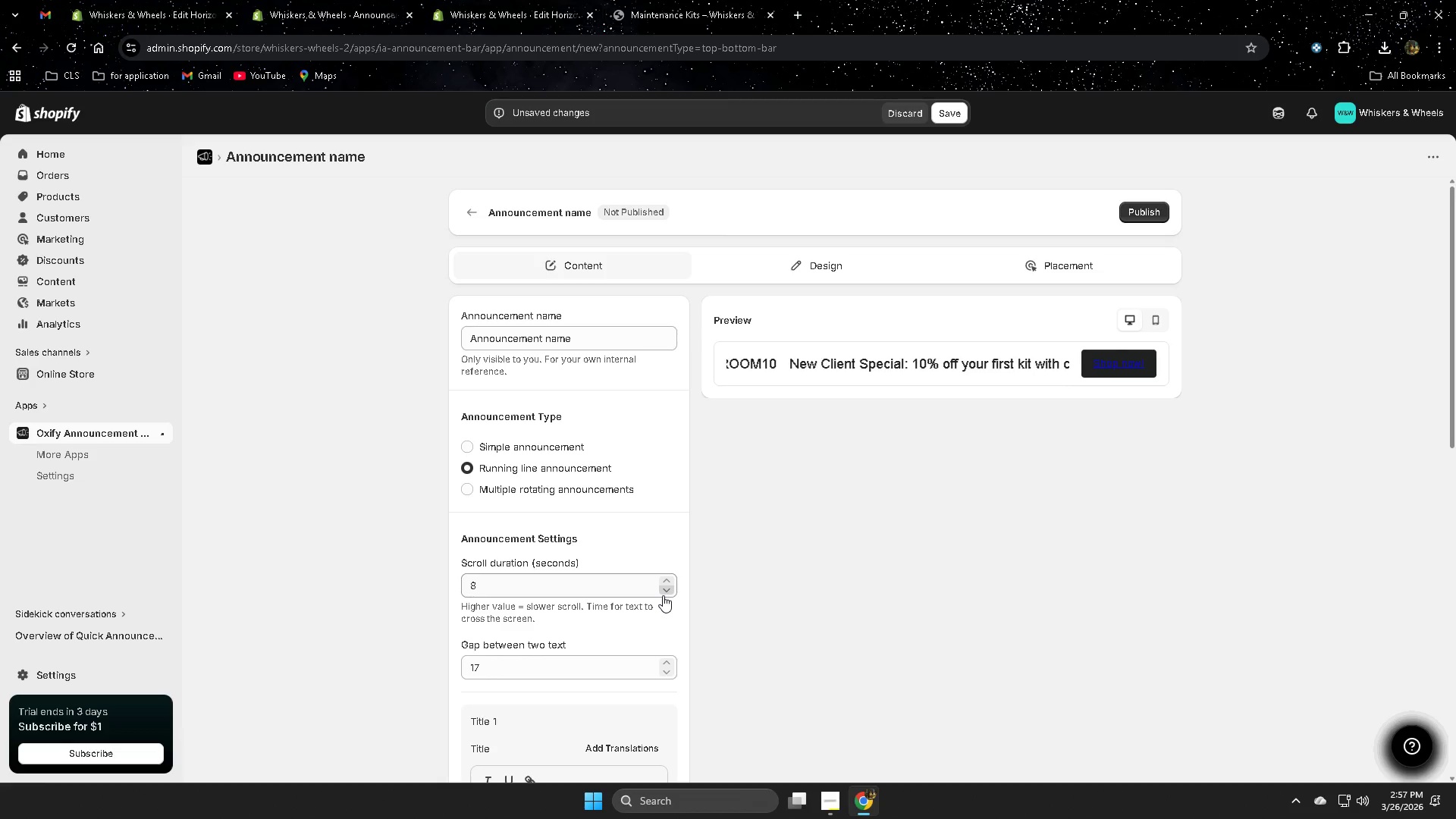 
triple_click([663, 595])
 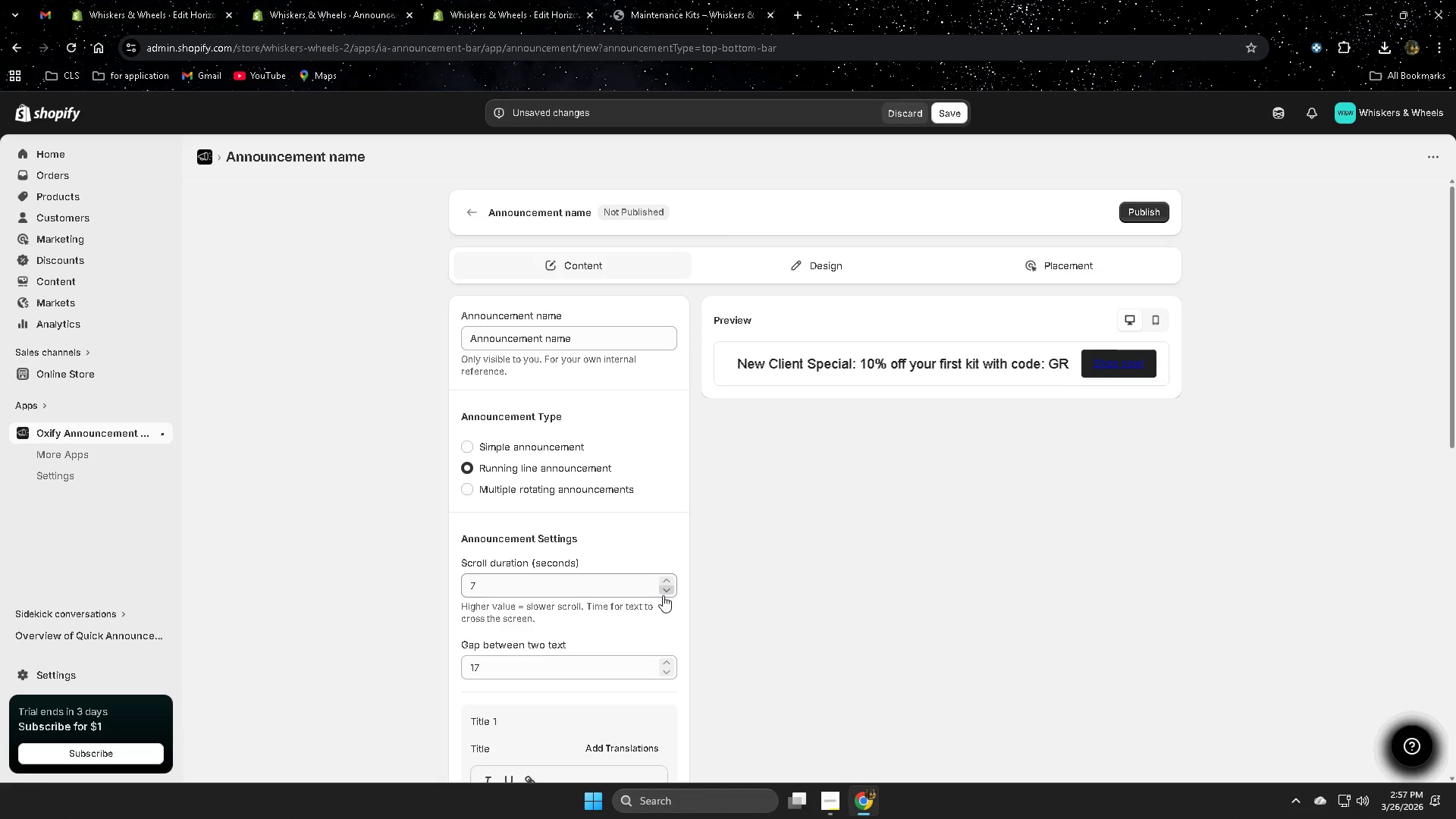 
triple_click([663, 595])
 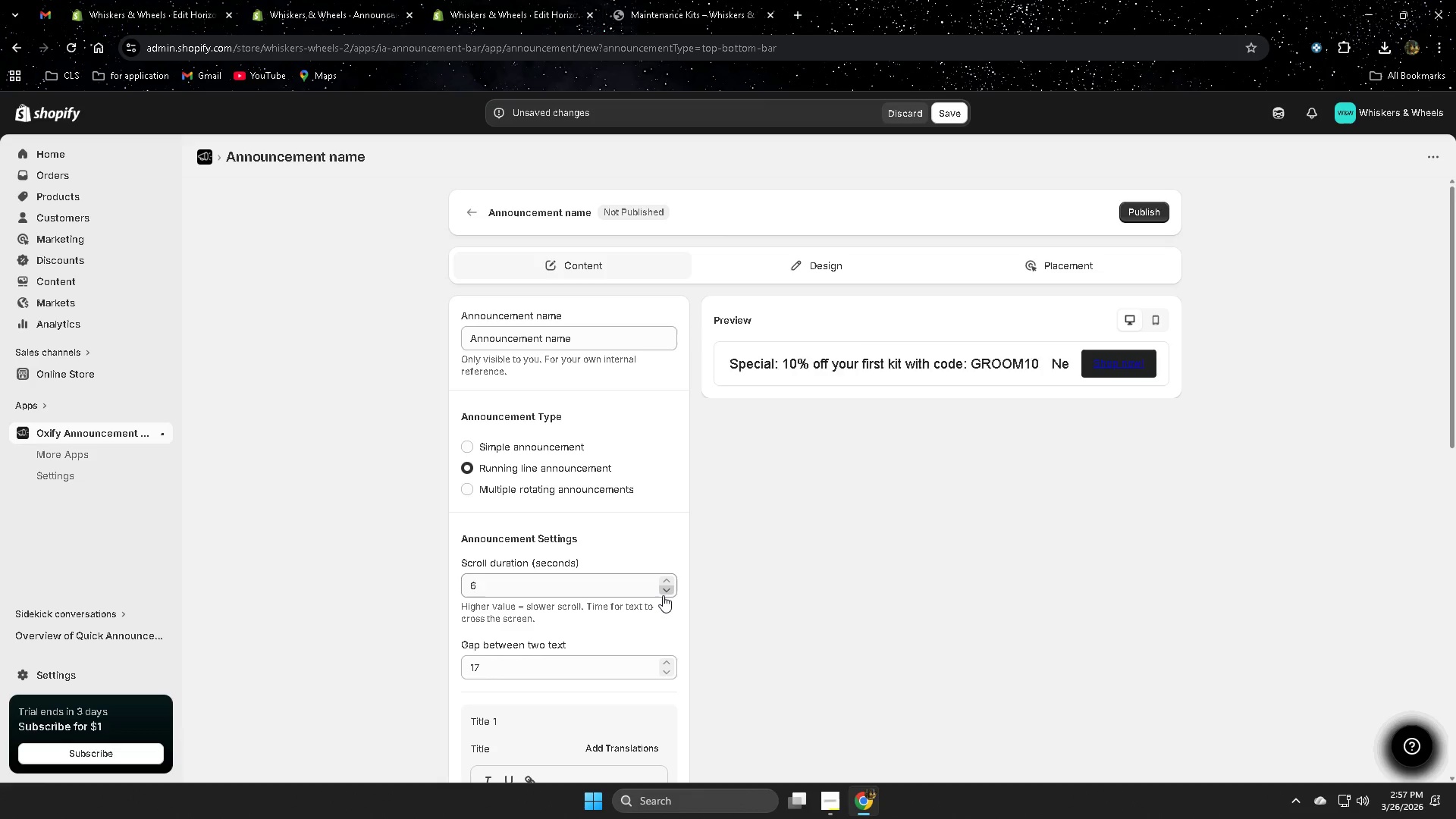 
double_click([663, 595])
 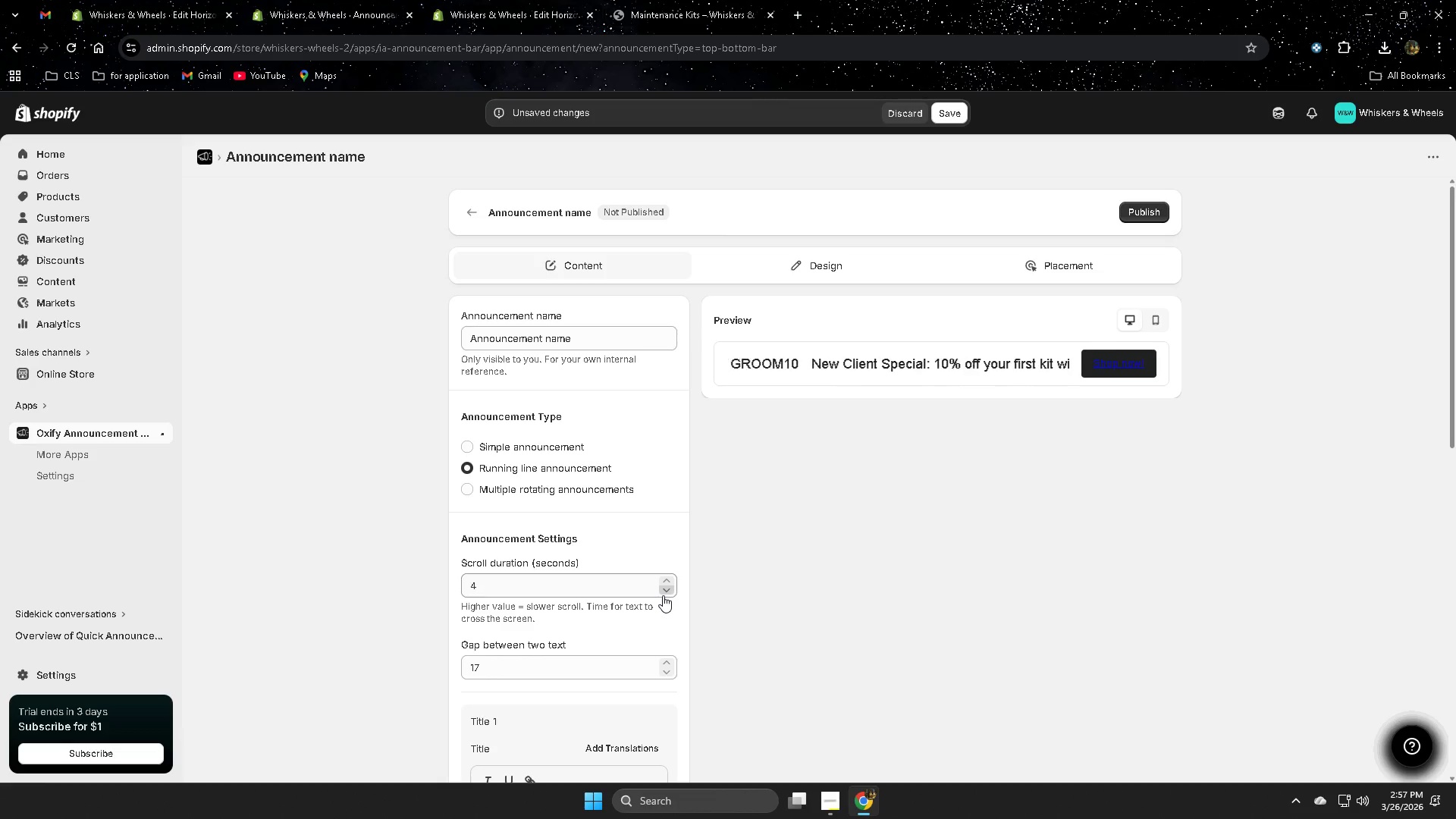 
triple_click([663, 595])
 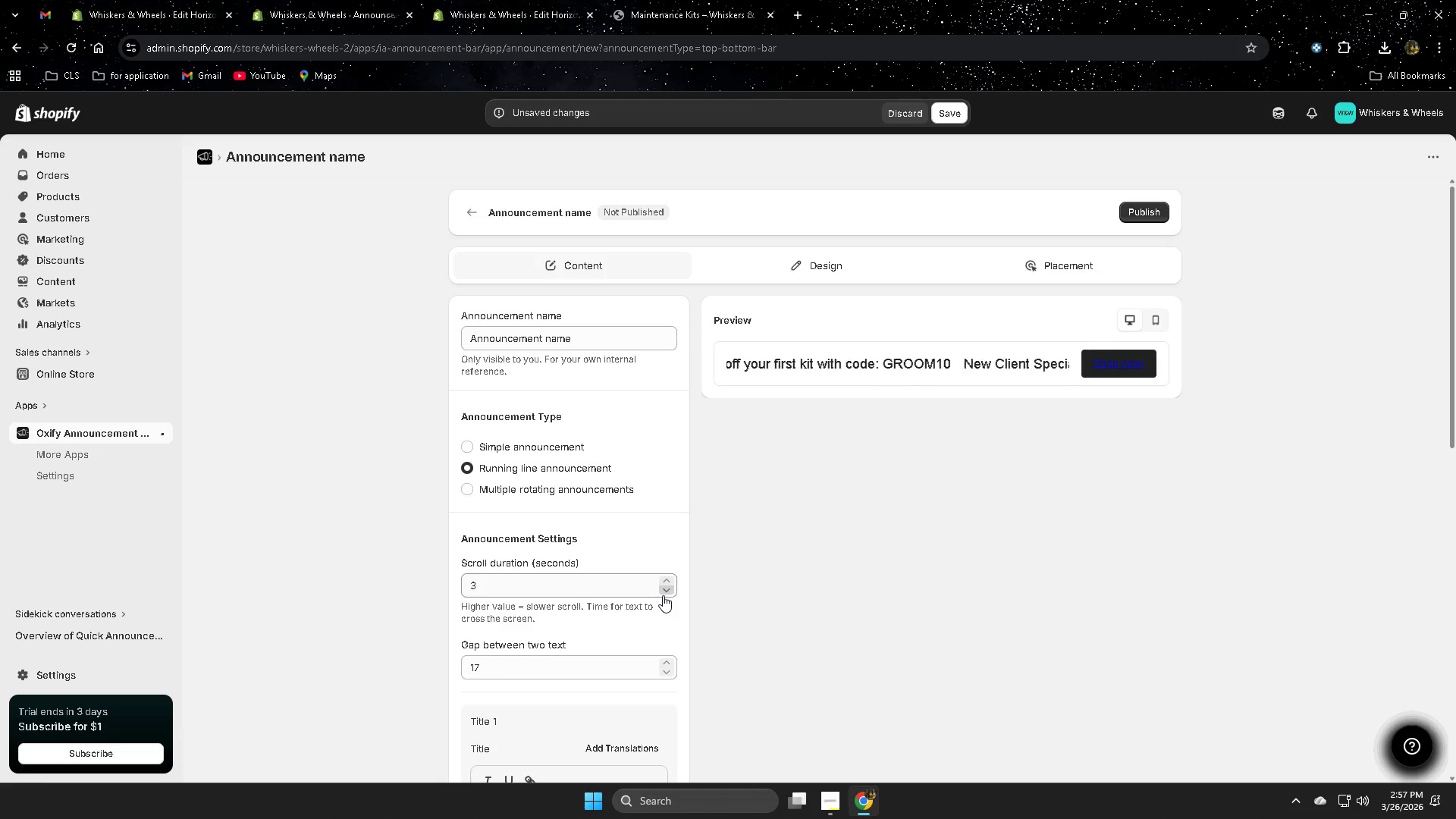 
triple_click([663, 595])
 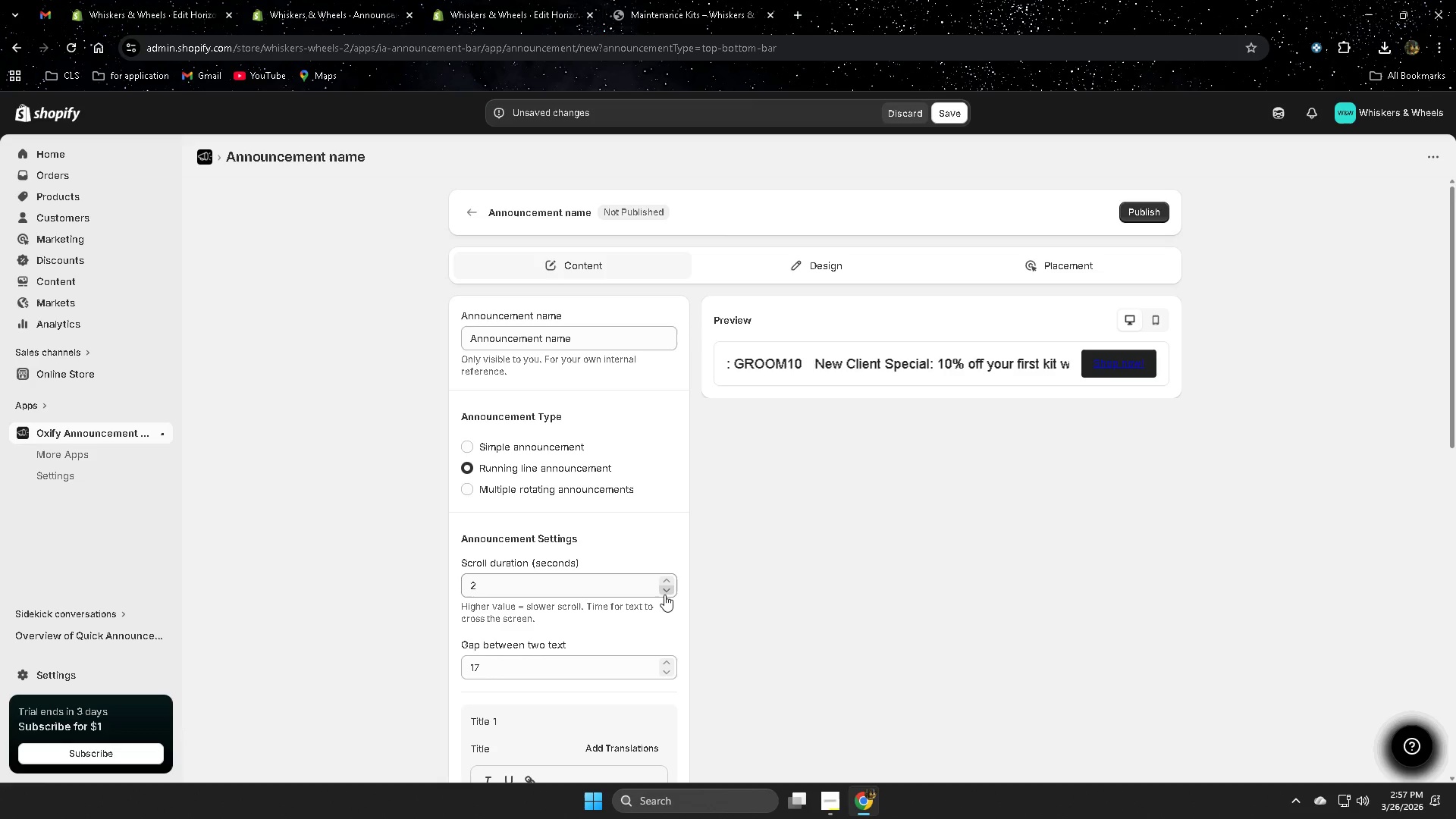 
left_click([665, 583])
 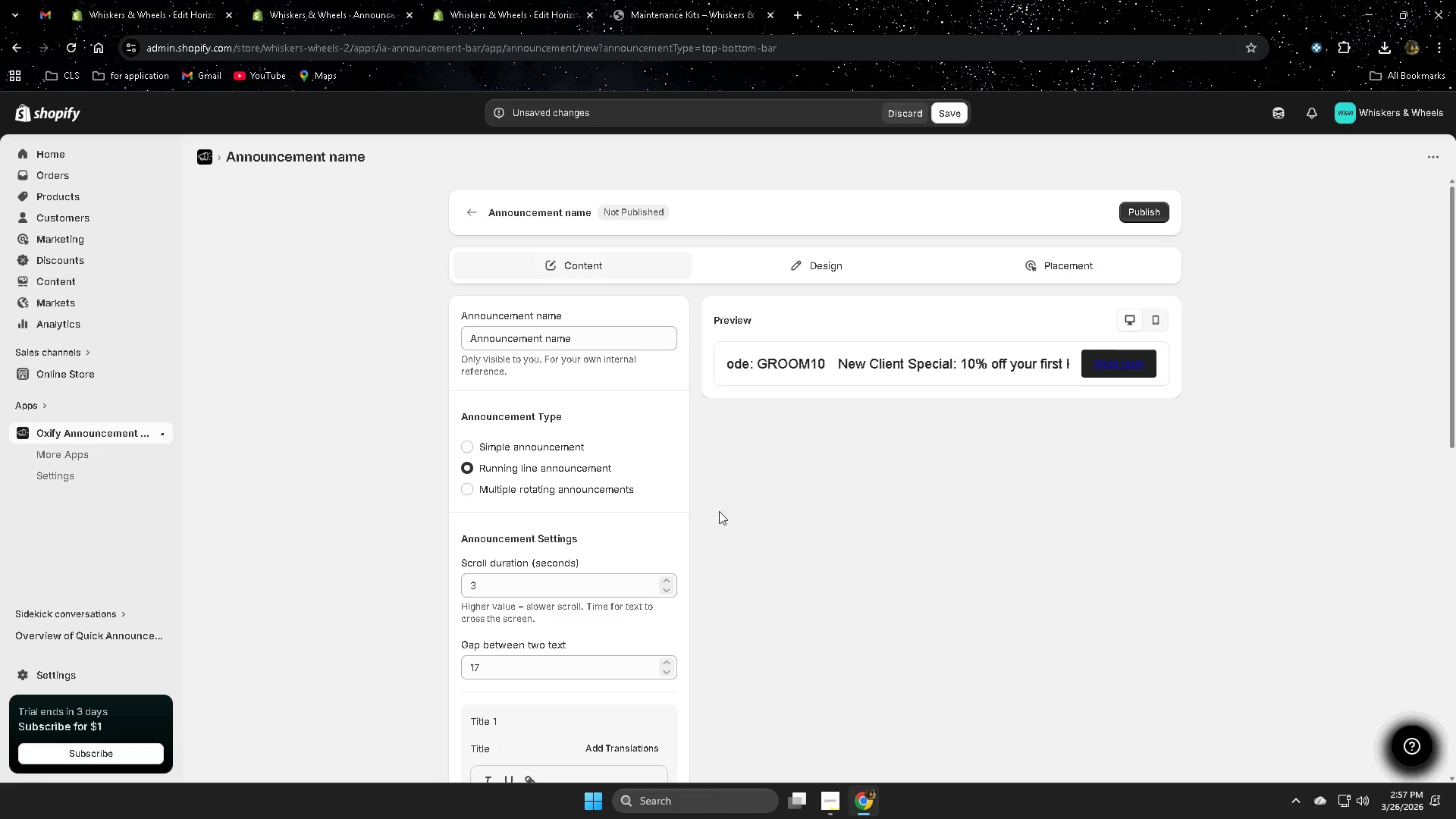 
left_click([819, 270])
 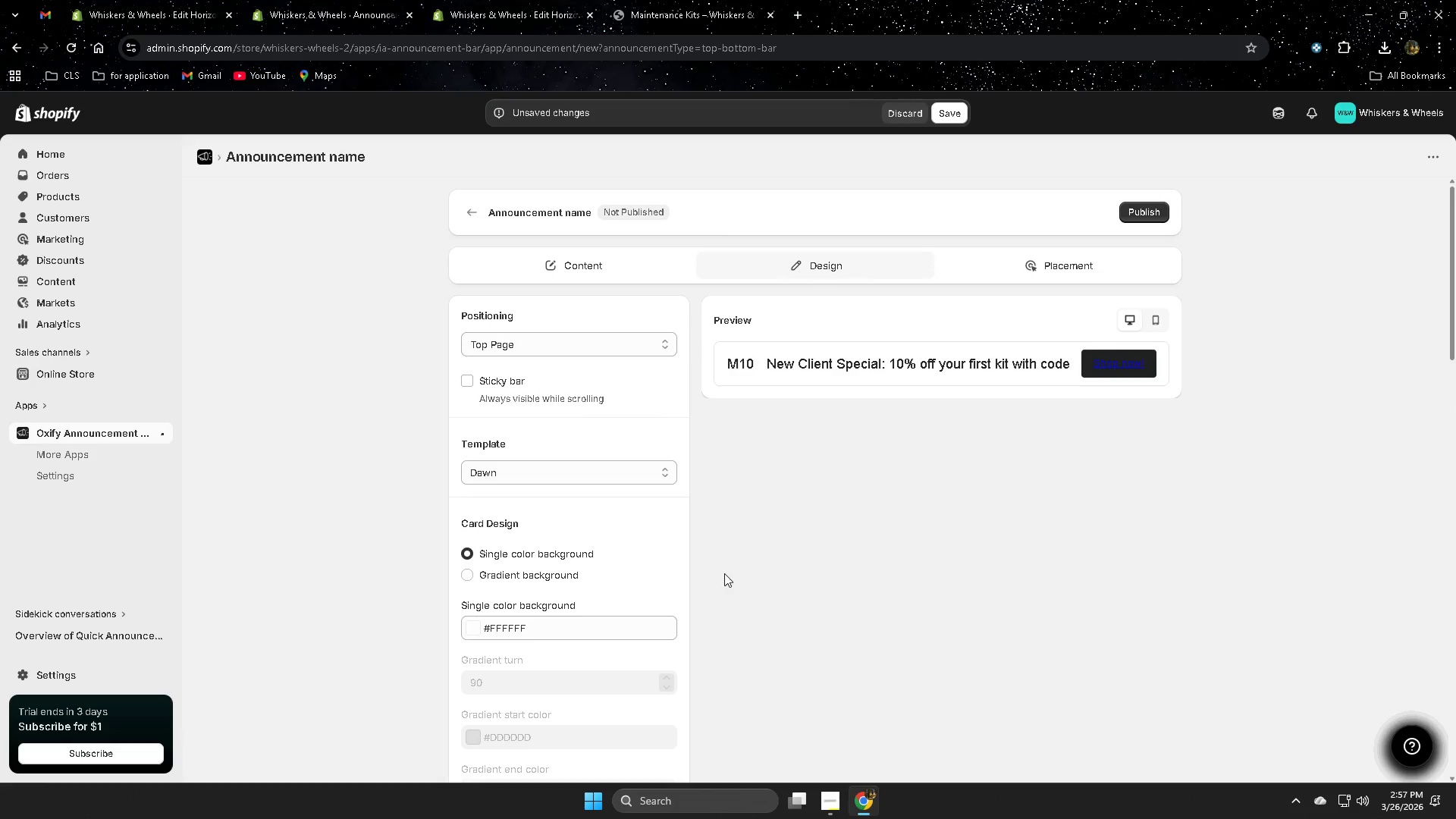 
scroll: coordinate [700, 575], scroll_direction: down, amount: 1.0